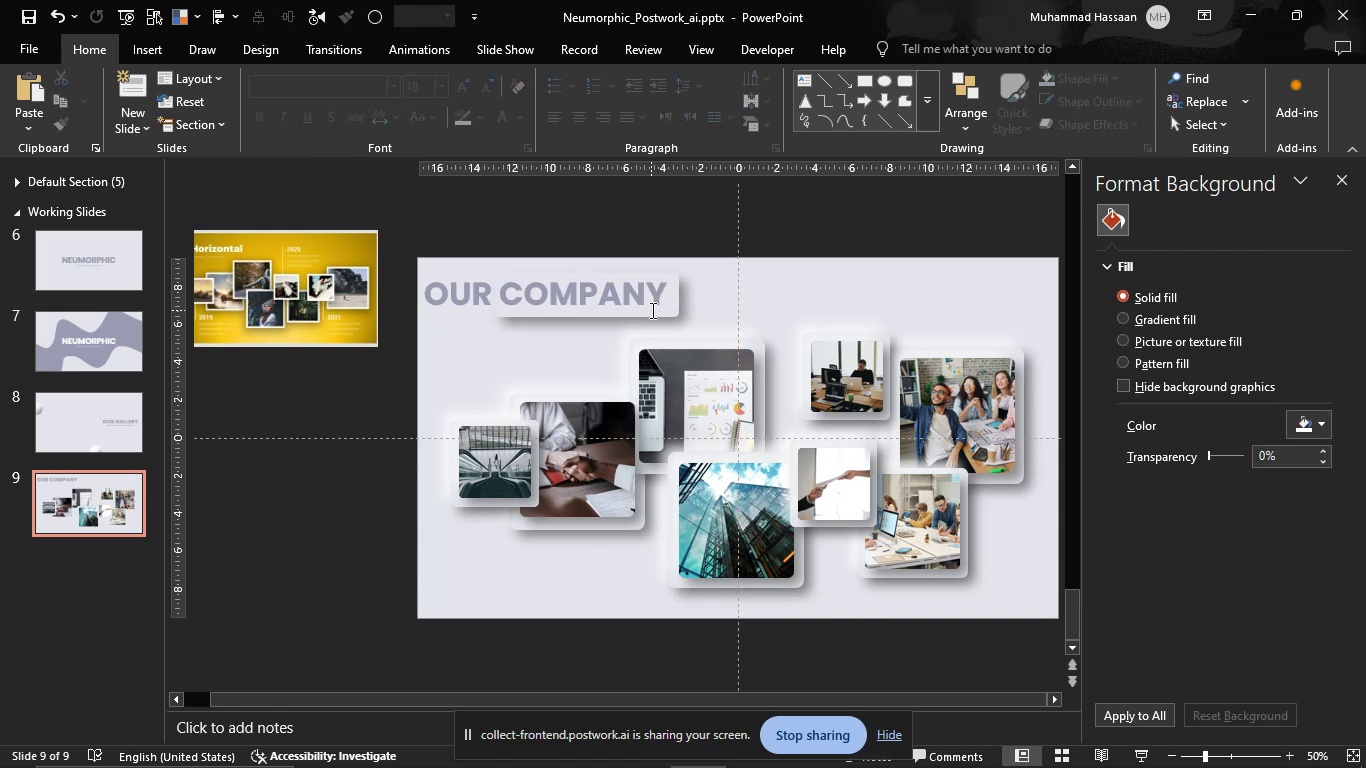 
left_click([652, 319])
 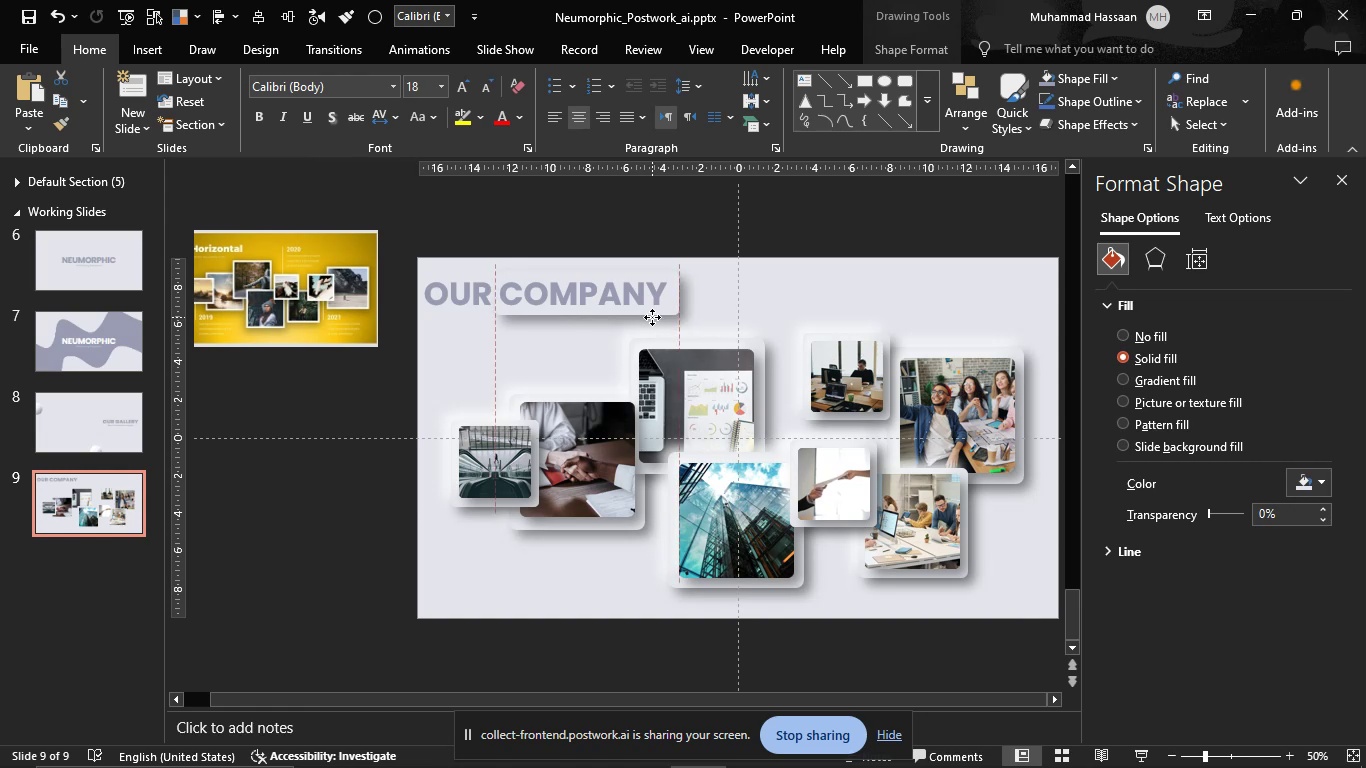 
left_click([717, 299])
 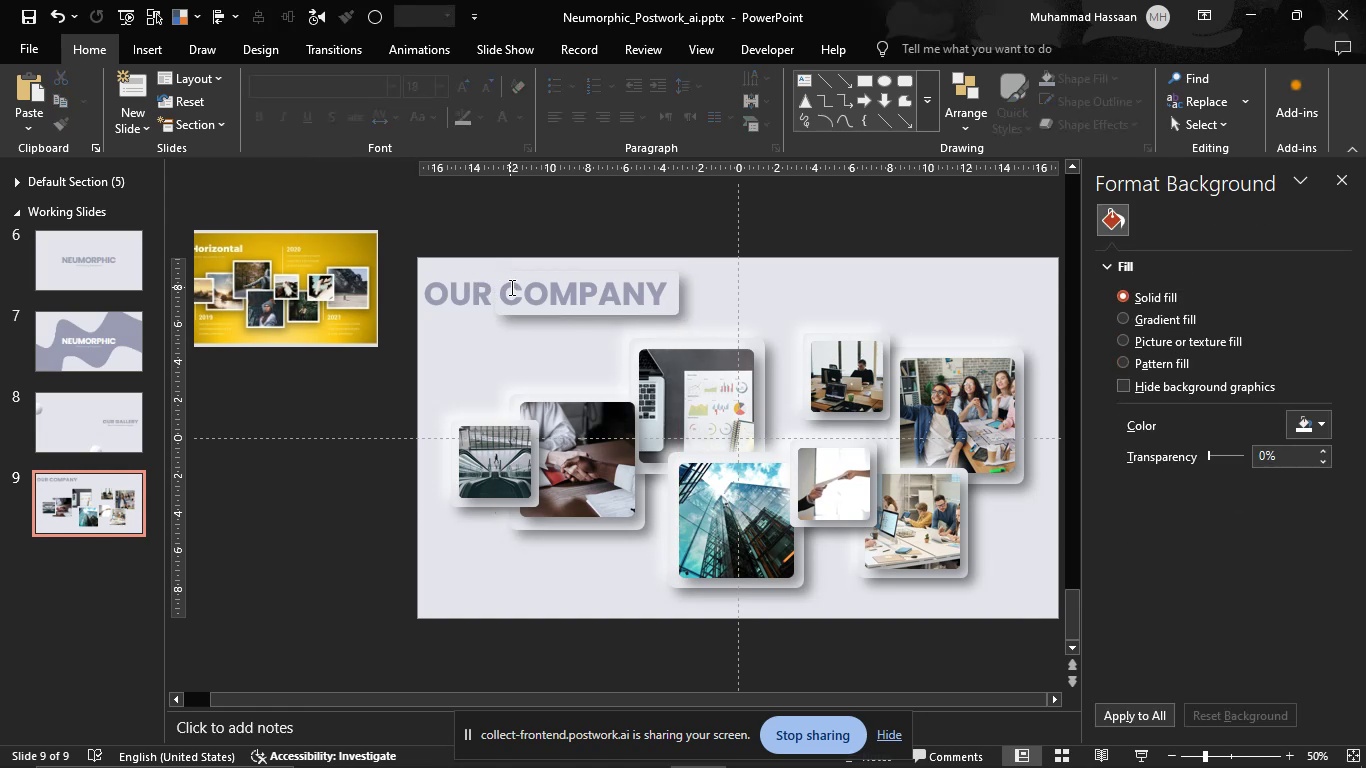 
left_click_drag(start_coordinate=[506, 287], to_coordinate=[665, 292])
 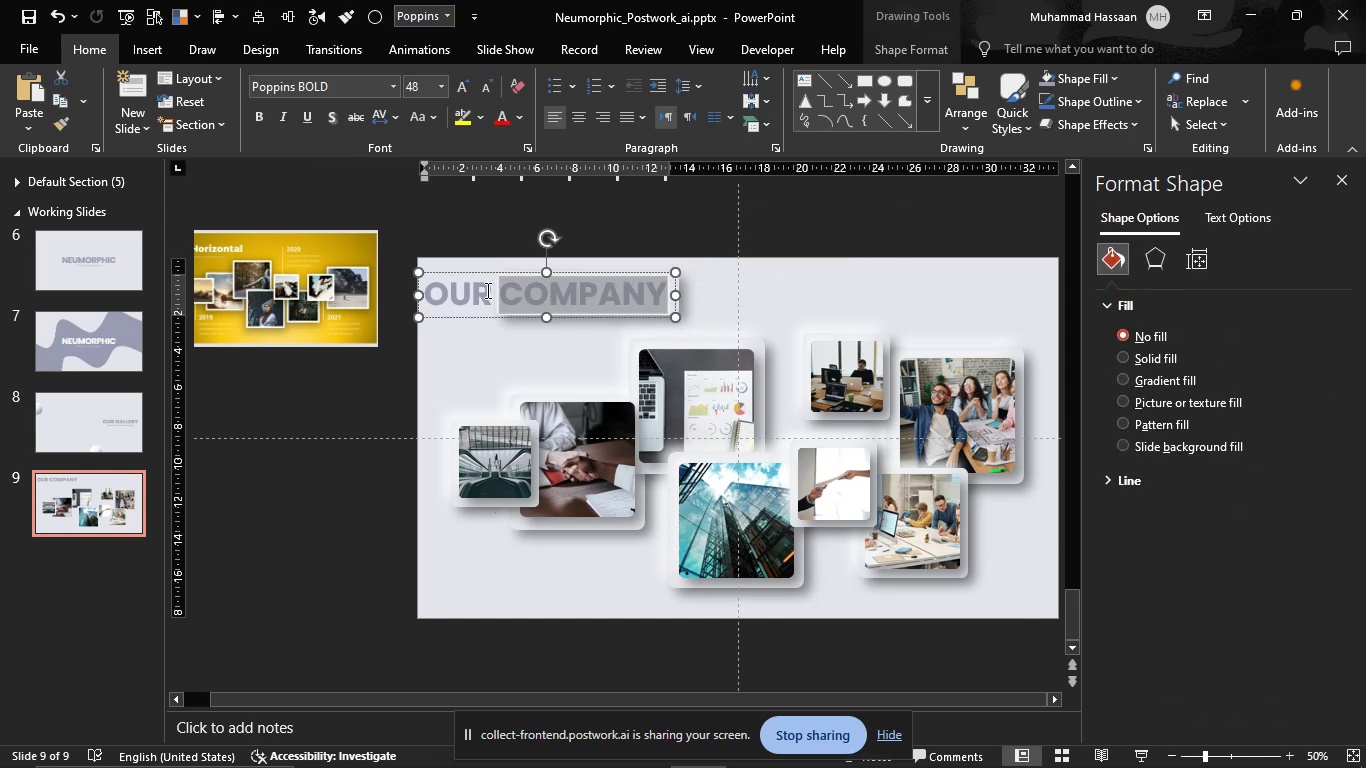 
left_click([483, 290])
 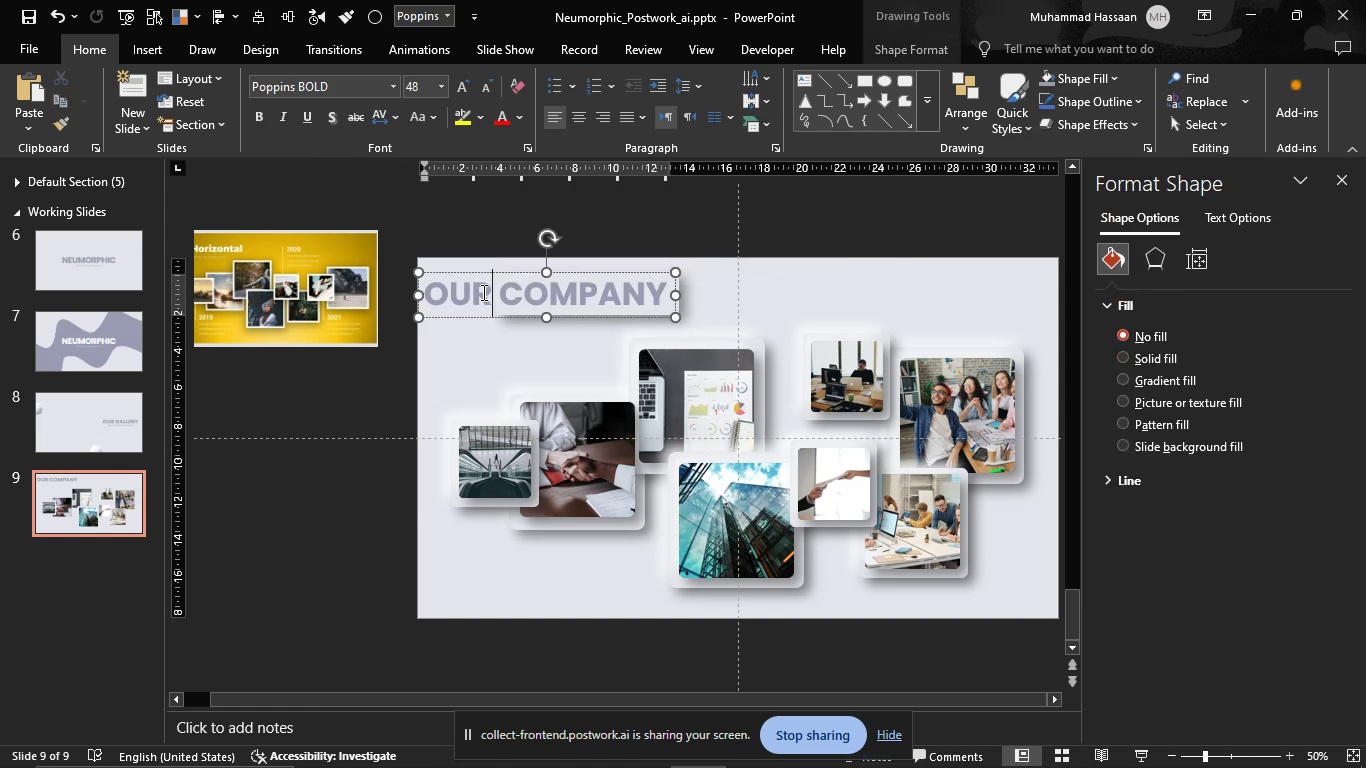 
left_click_drag(start_coordinate=[482, 292], to_coordinate=[425, 288])
 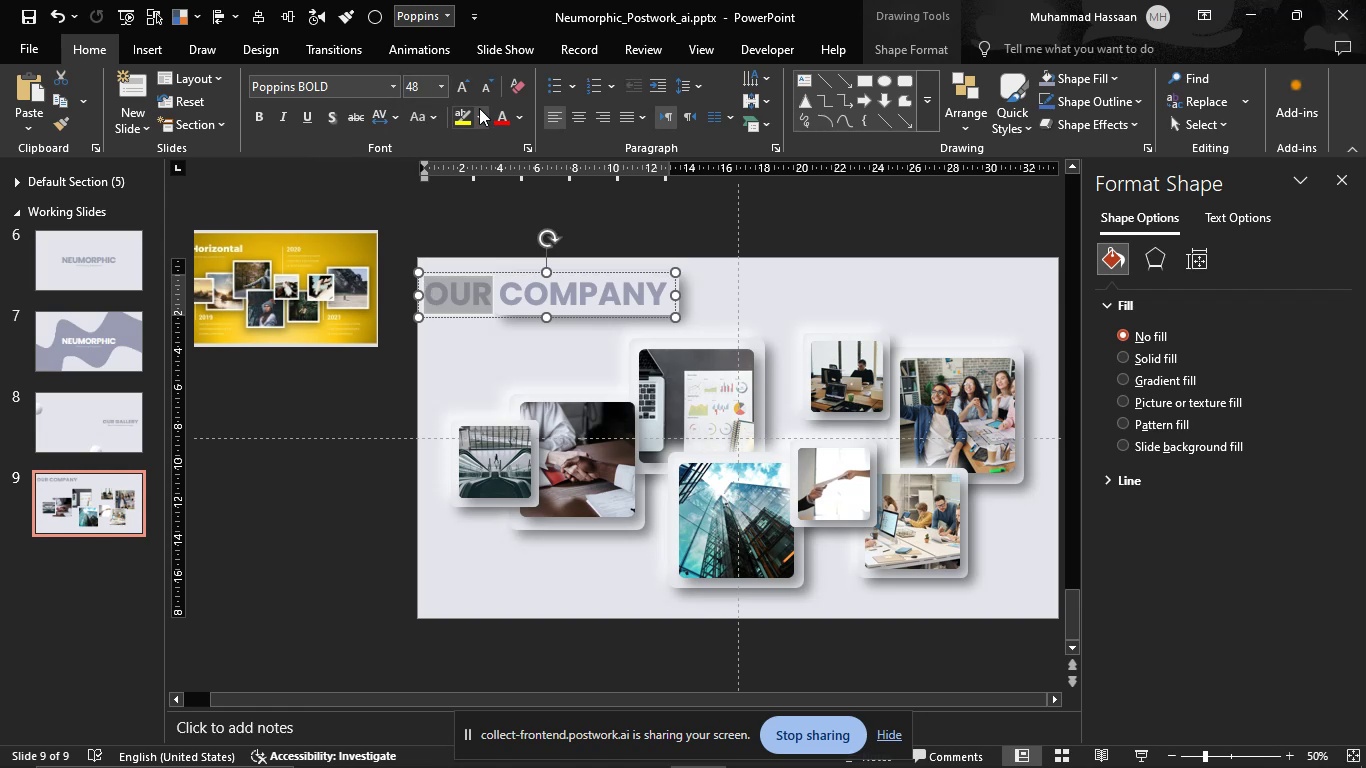 
left_click([518, 113])
 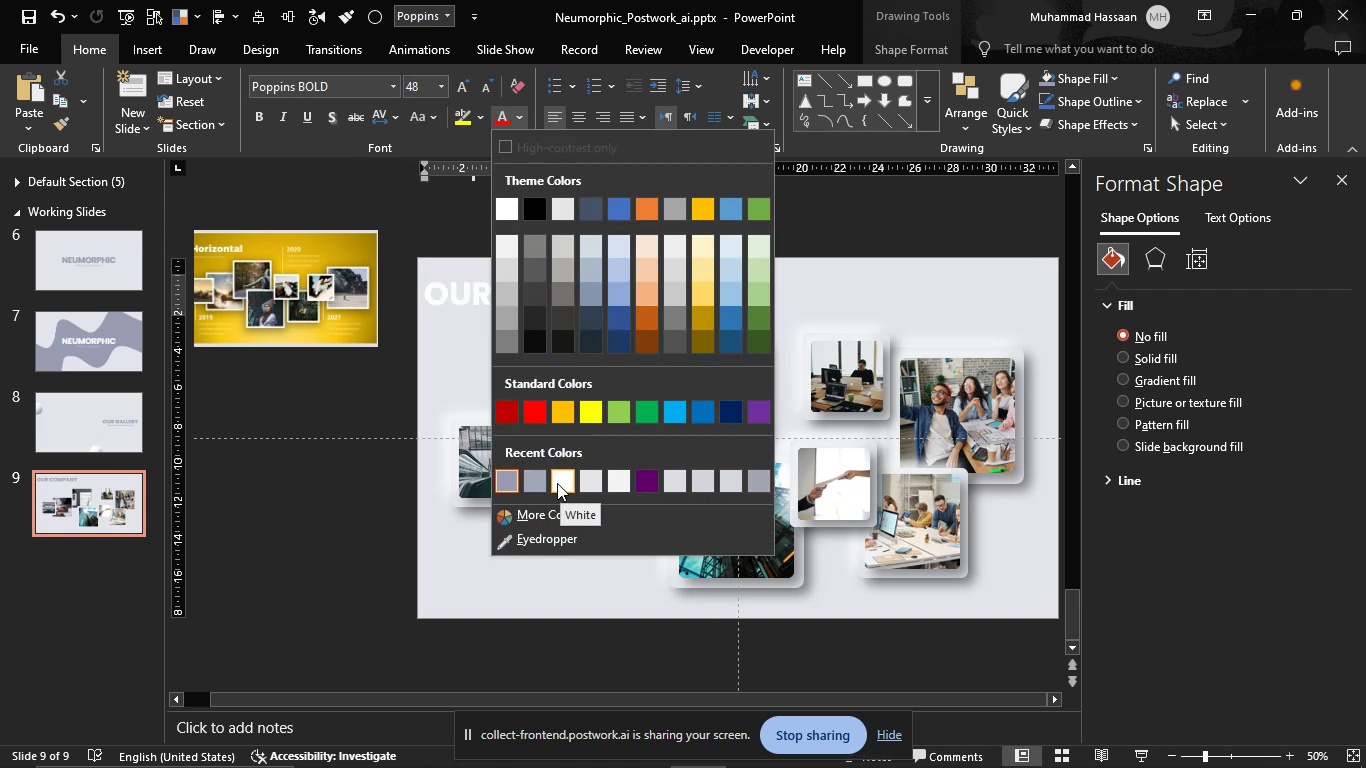 
wait(7.69)
 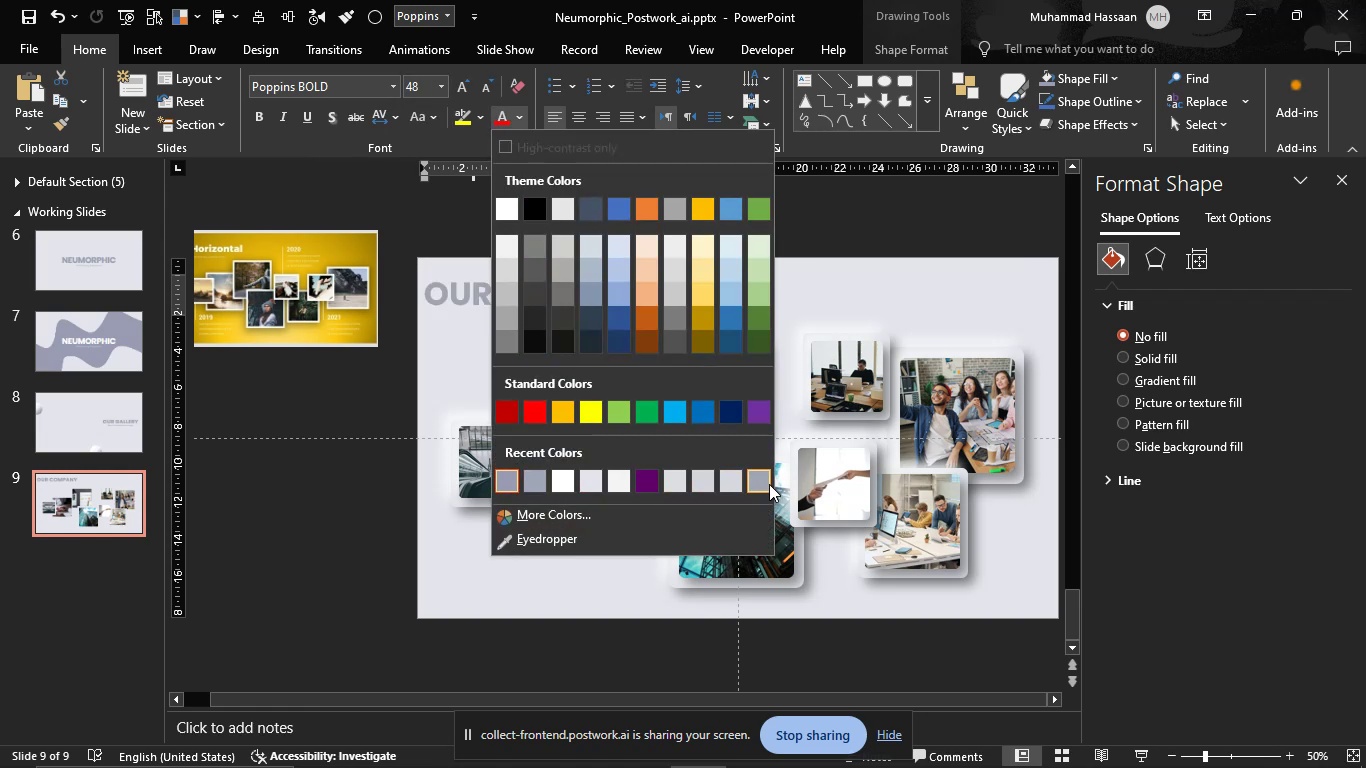 
left_click([570, 485])
 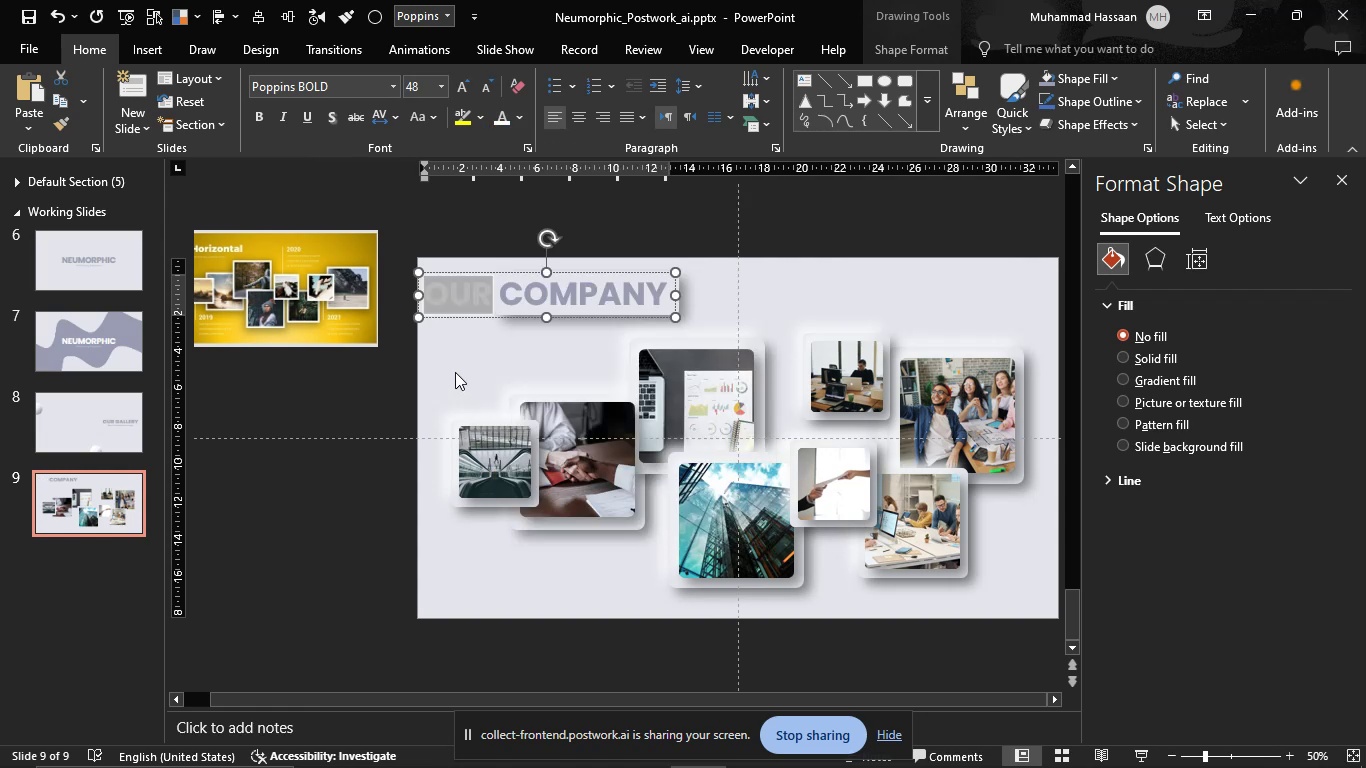 
left_click([459, 369])
 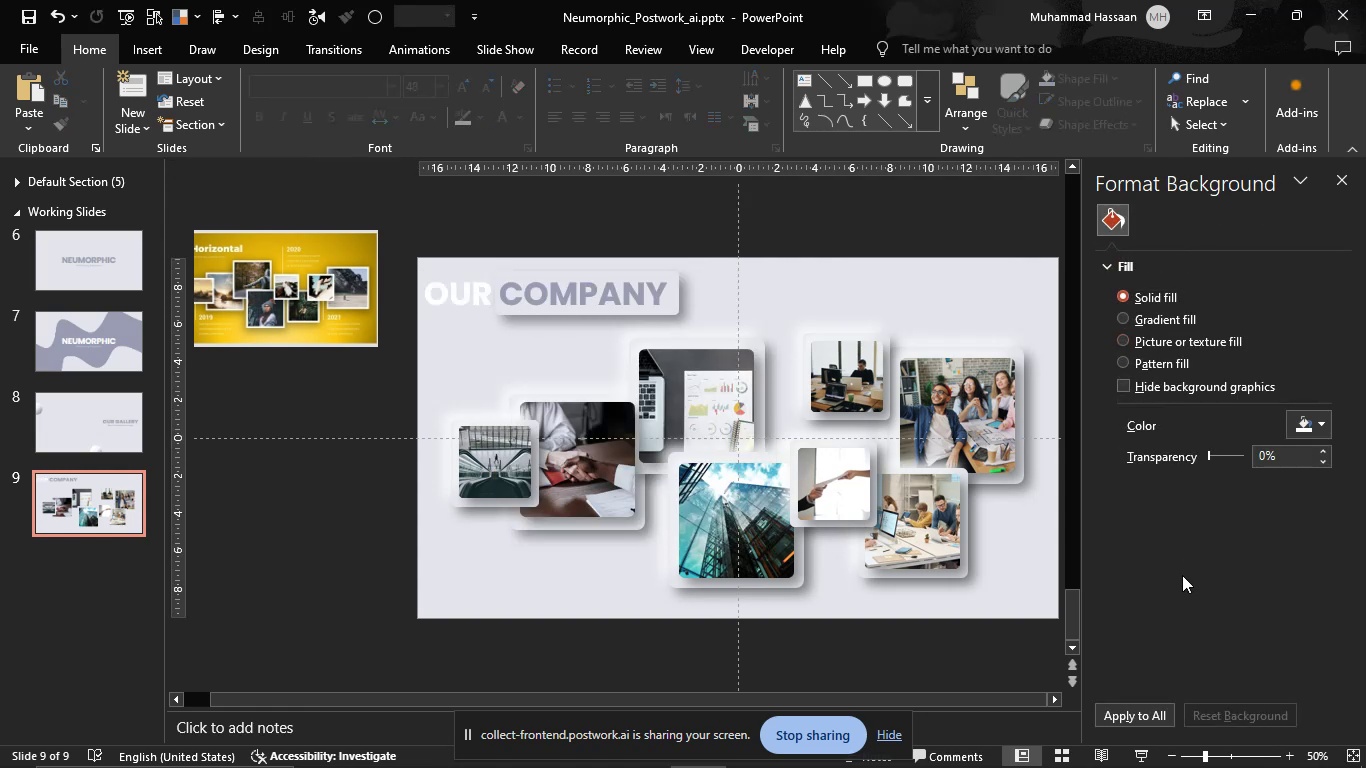 
left_click([1135, 746])
 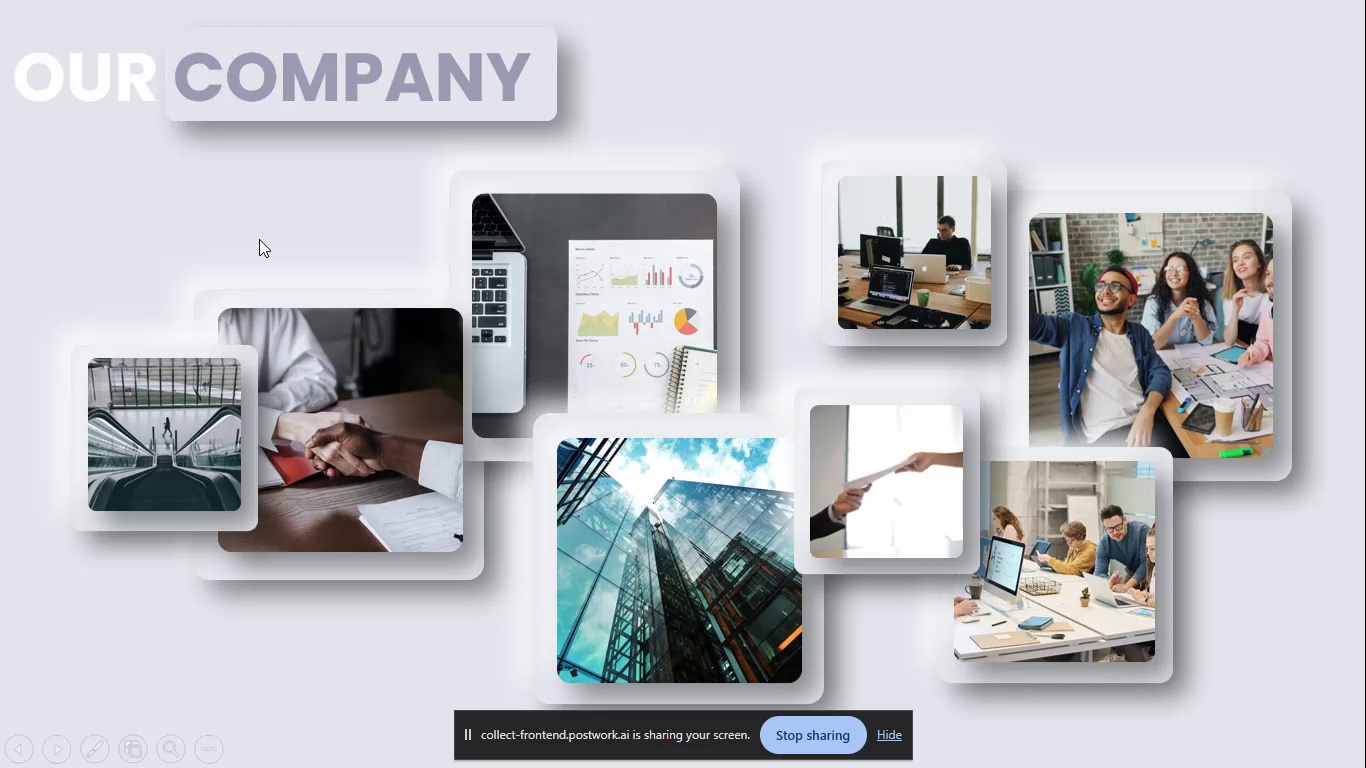 
right_click([227, 192])
 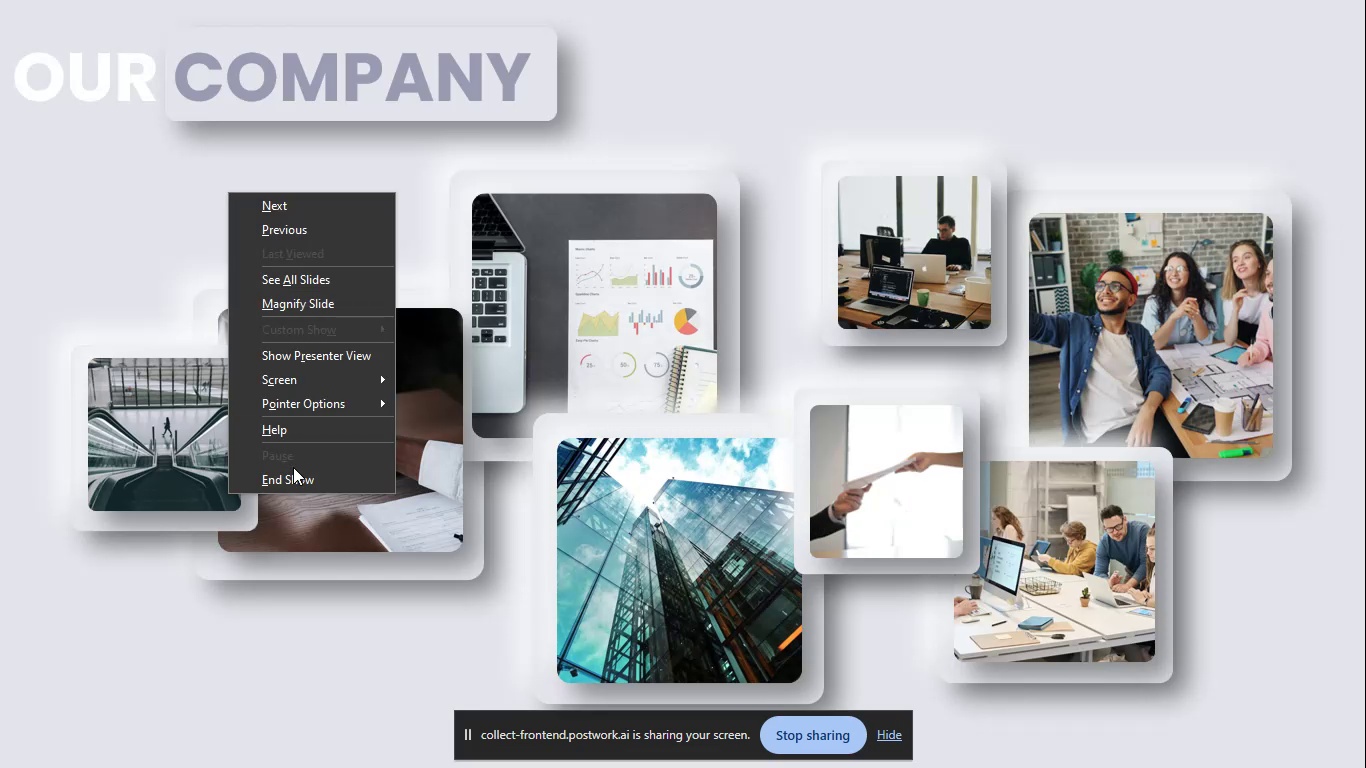 
left_click([293, 471])
 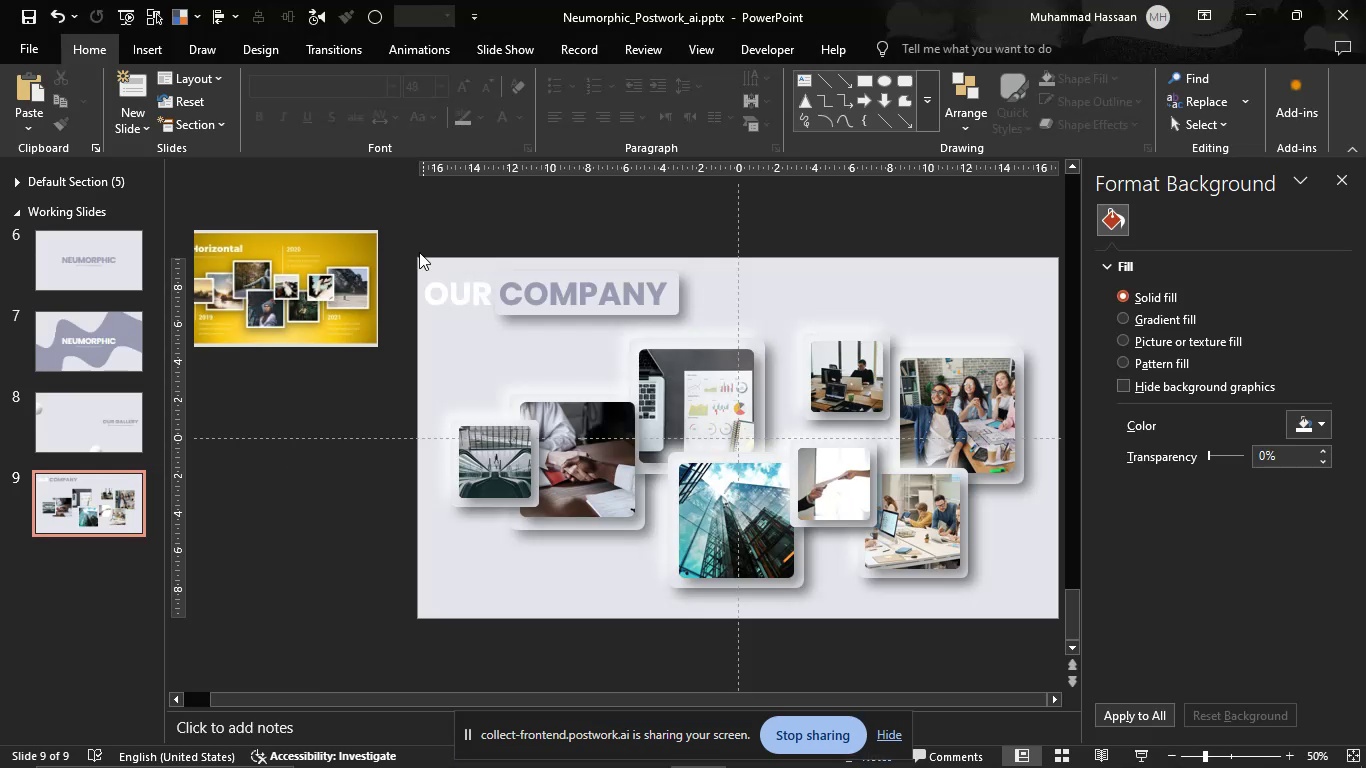 
left_click_drag(start_coordinate=[400, 227], to_coordinate=[712, 346])
 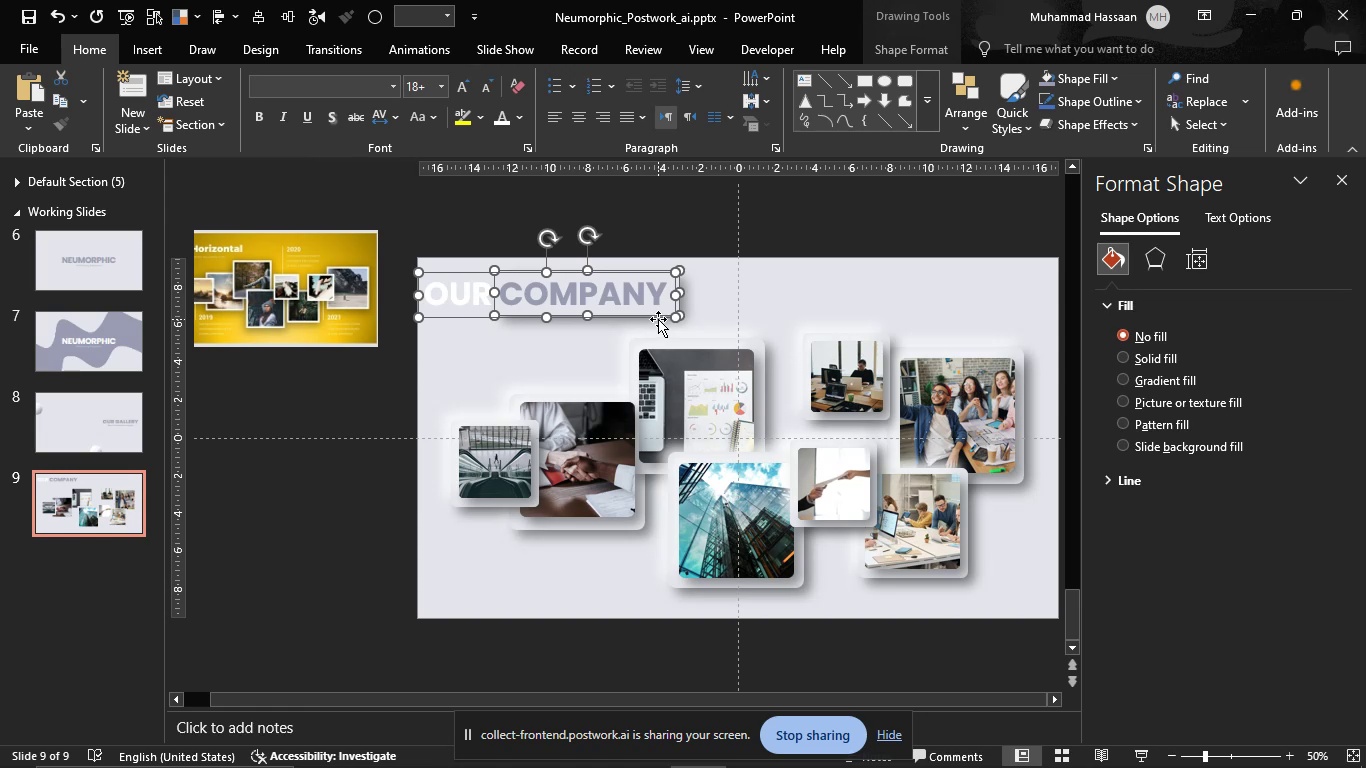 
hold_key(key=CapsLock, duration=1.32)
 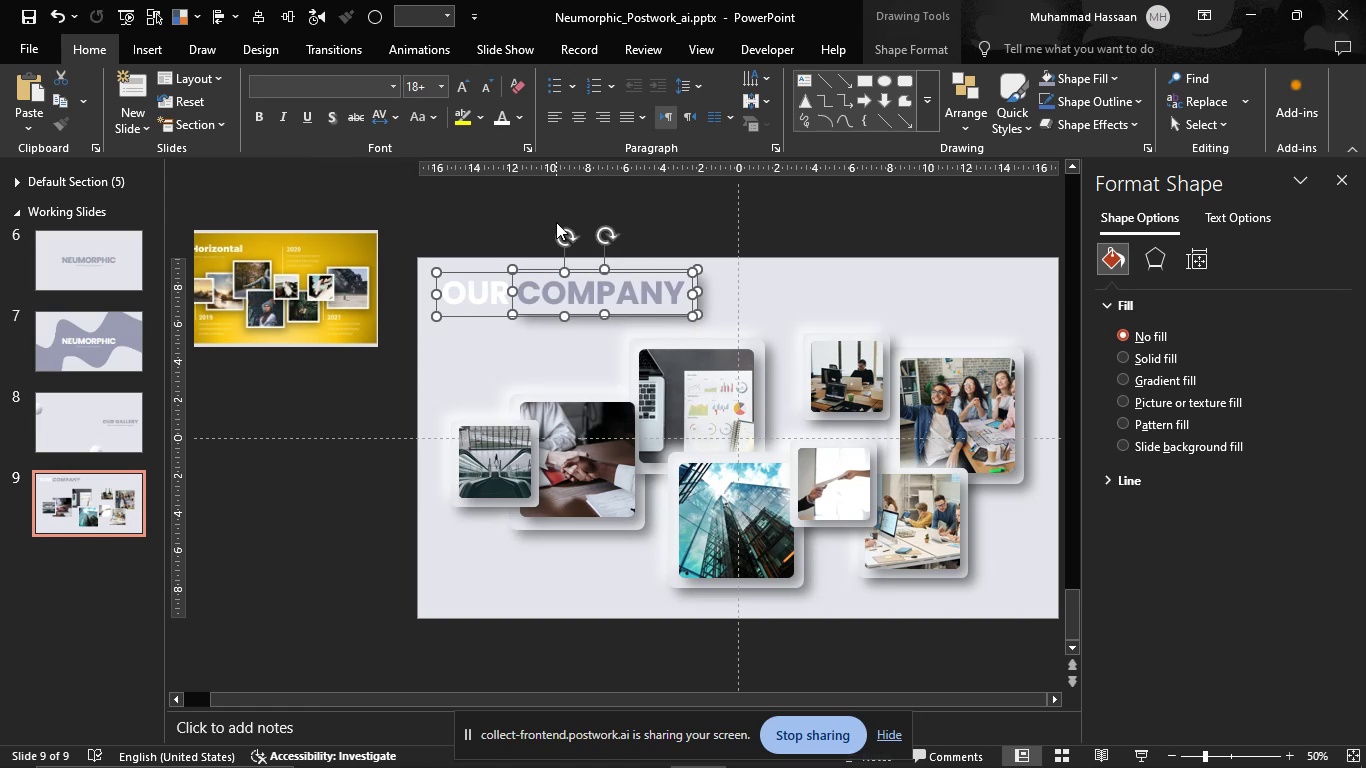 
left_click_drag(start_coordinate=[658, 319], to_coordinate=[675, 318])
 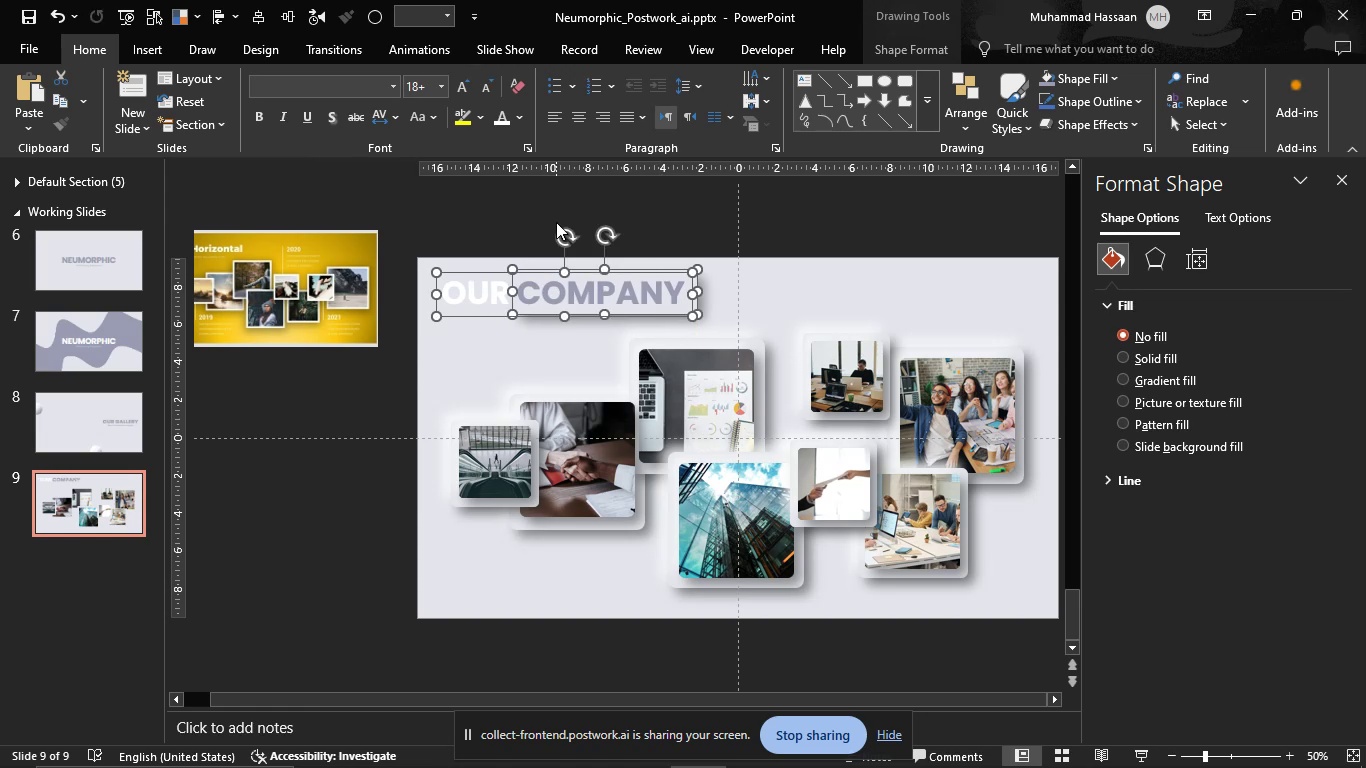 
left_click([556, 222])
 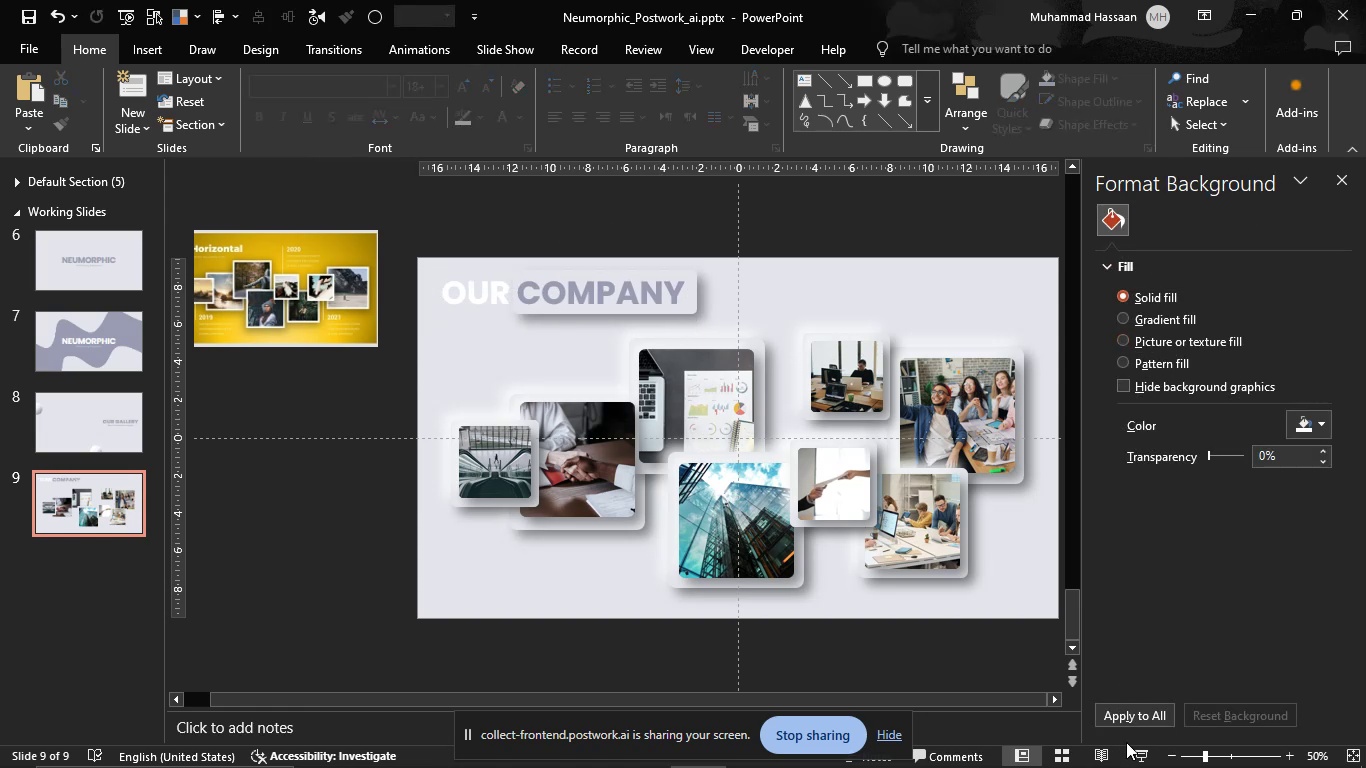 
left_click([1137, 751])
 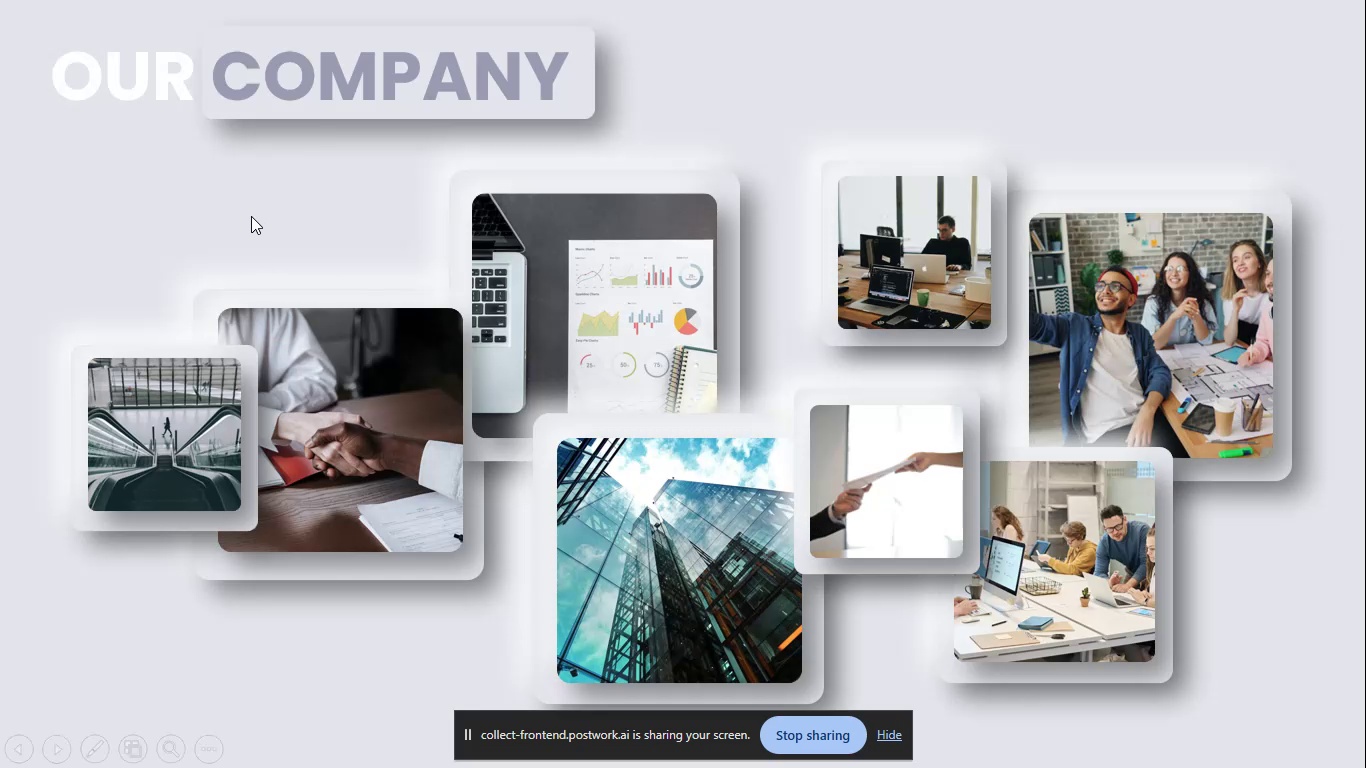 
right_click([251, 216])
 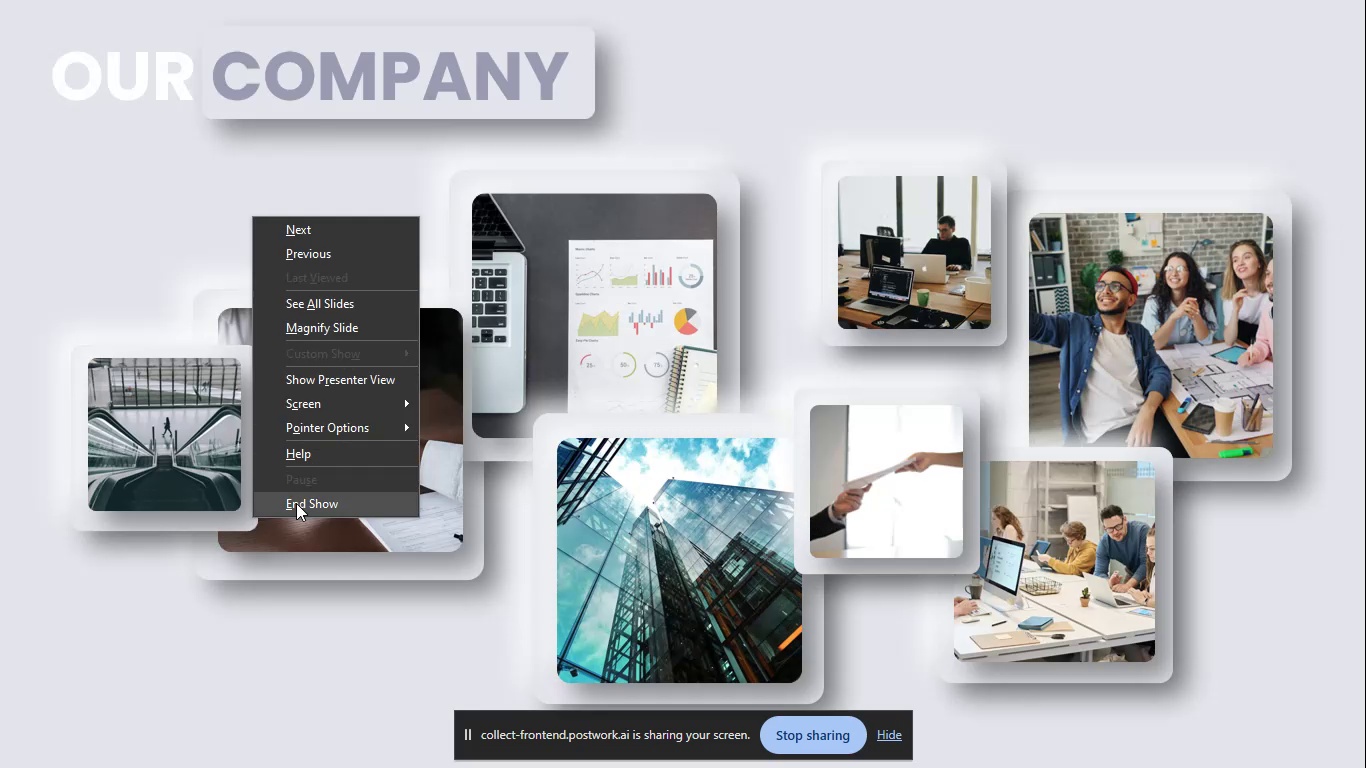 
left_click([296, 504])
 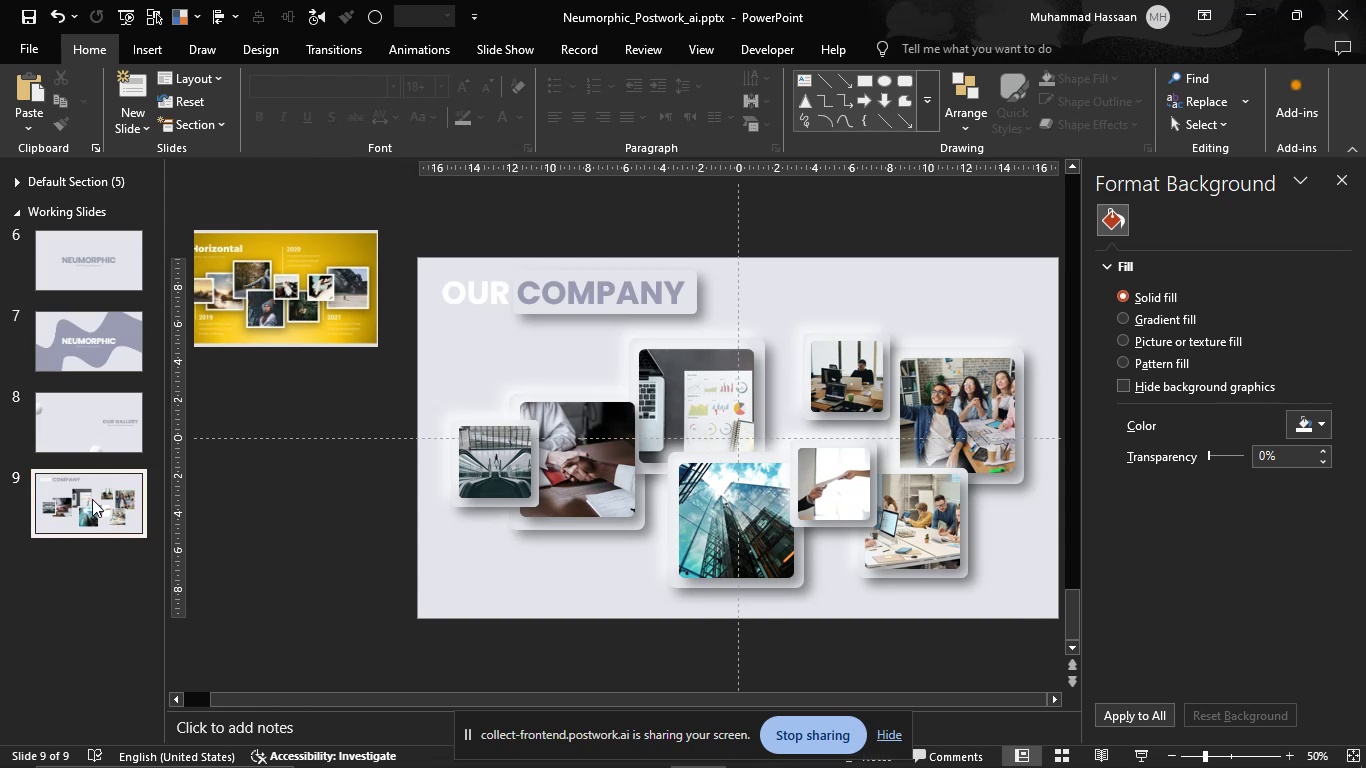 
left_click([79, 418])
 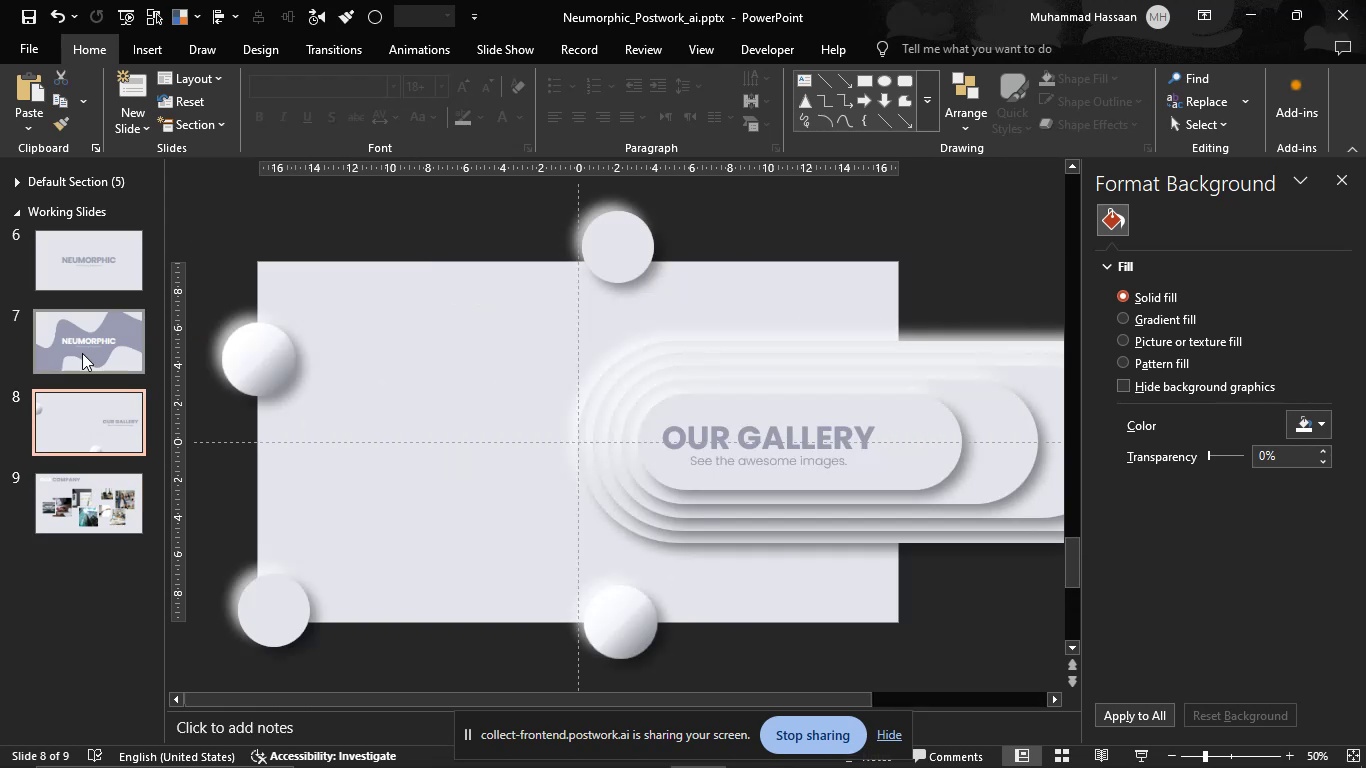 
left_click([82, 353])
 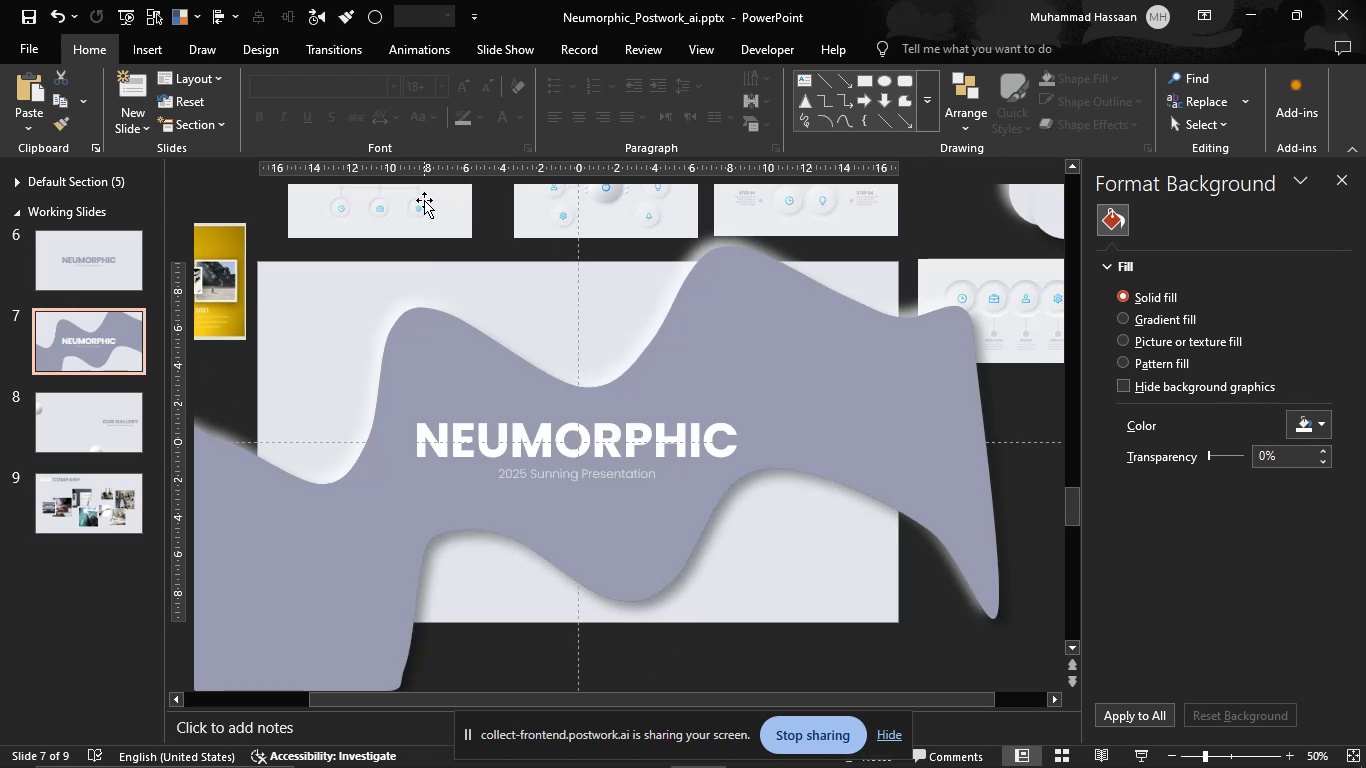 
hold_key(key=ControlLeft, duration=0.87)
scroll: coordinate [462, 330], scroll_direction: down, amount: 1.0
 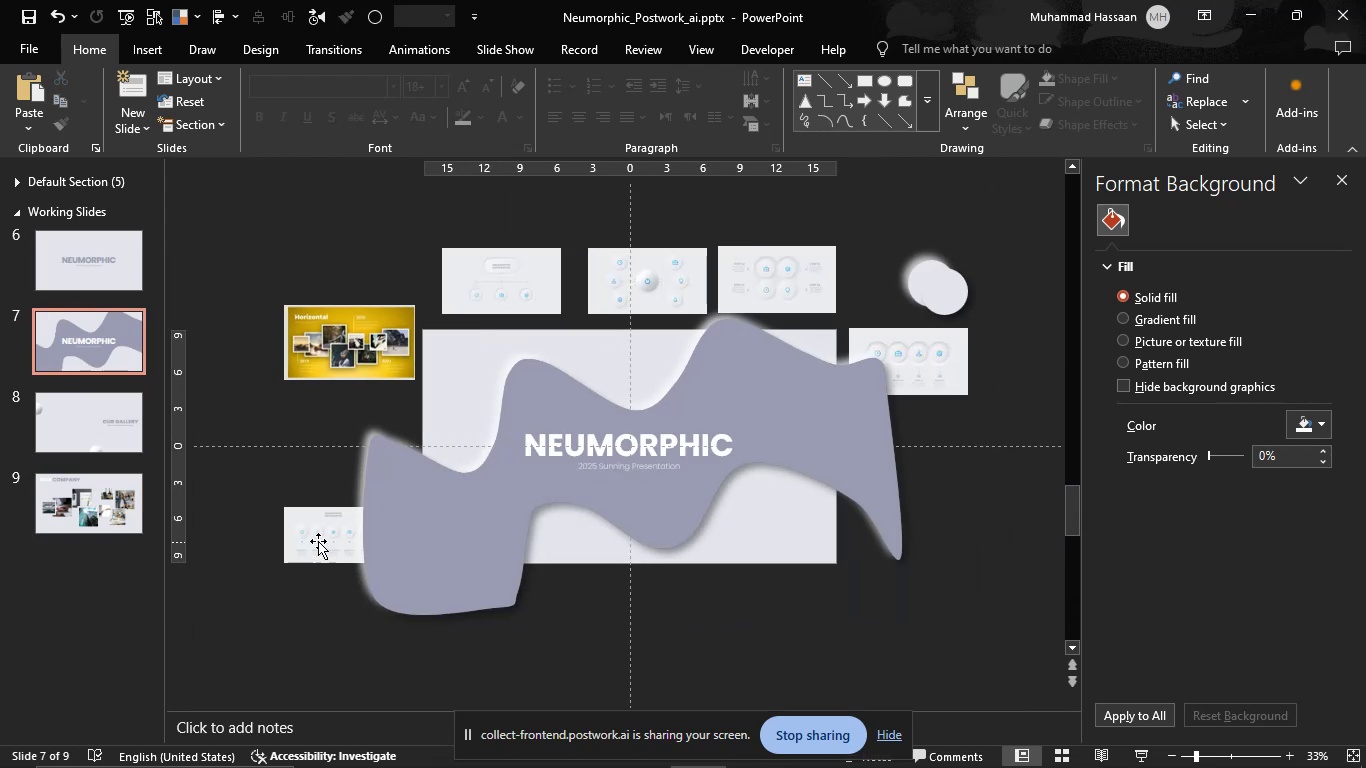 
left_click_drag(start_coordinate=[317, 527], to_coordinate=[463, 234])
 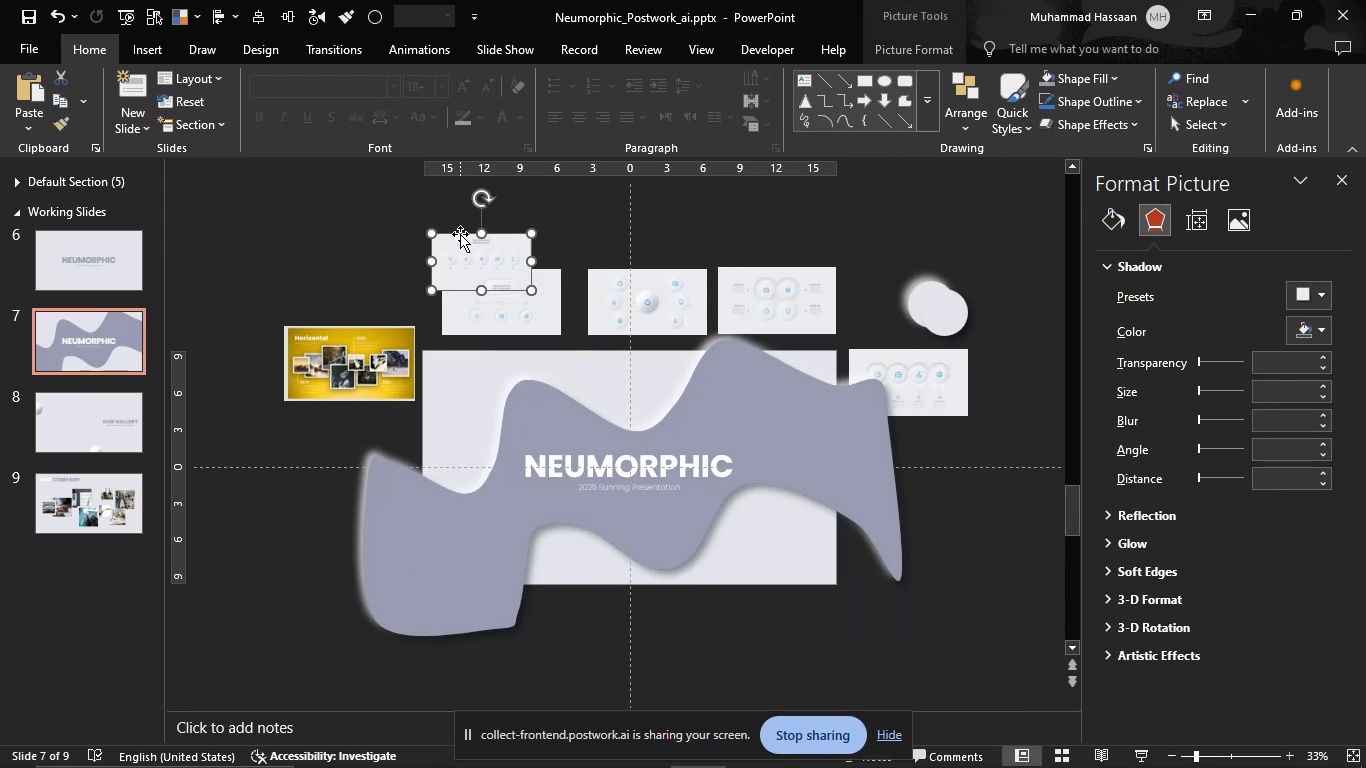 
hold_key(key=ControlLeft, duration=1.53)
scroll: coordinate [617, 307], scroll_direction: up, amount: 4.0
 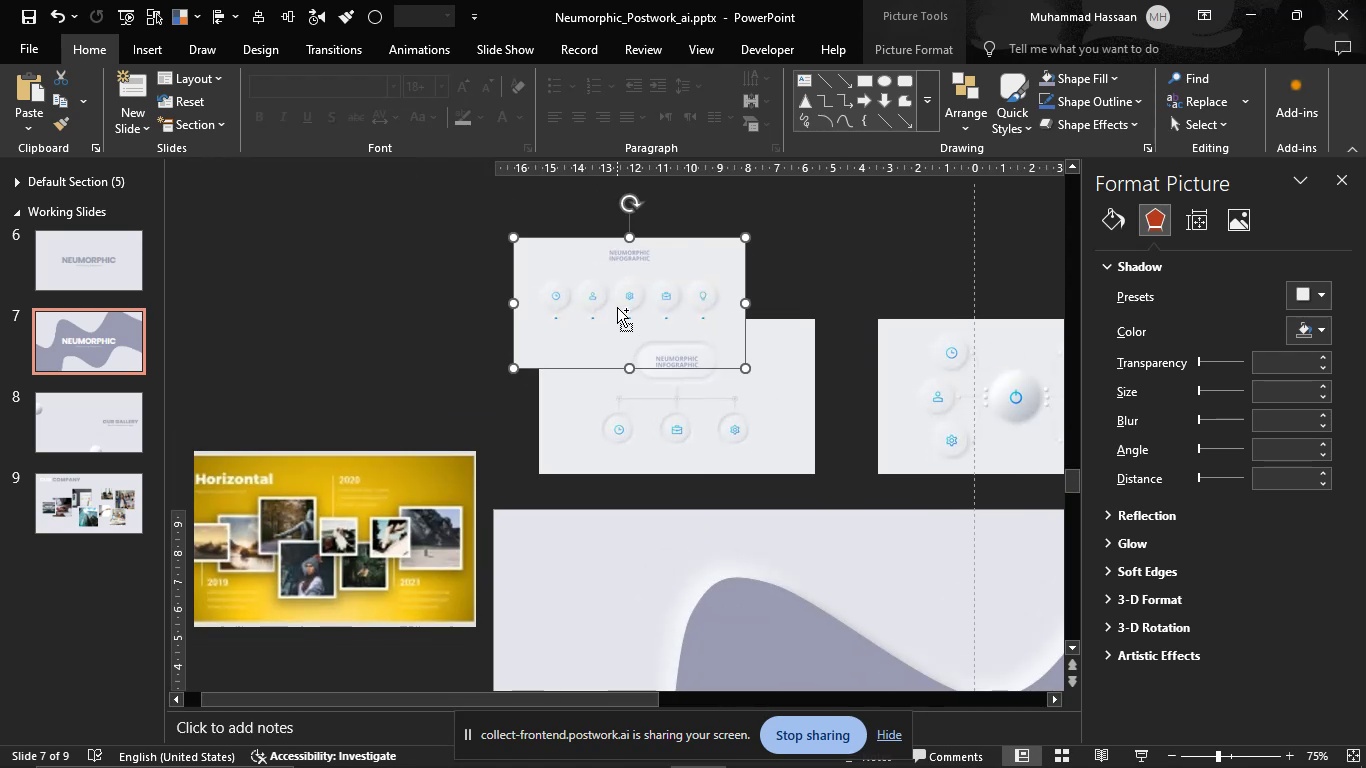 
hold_key(key=ControlLeft, duration=0.34)
 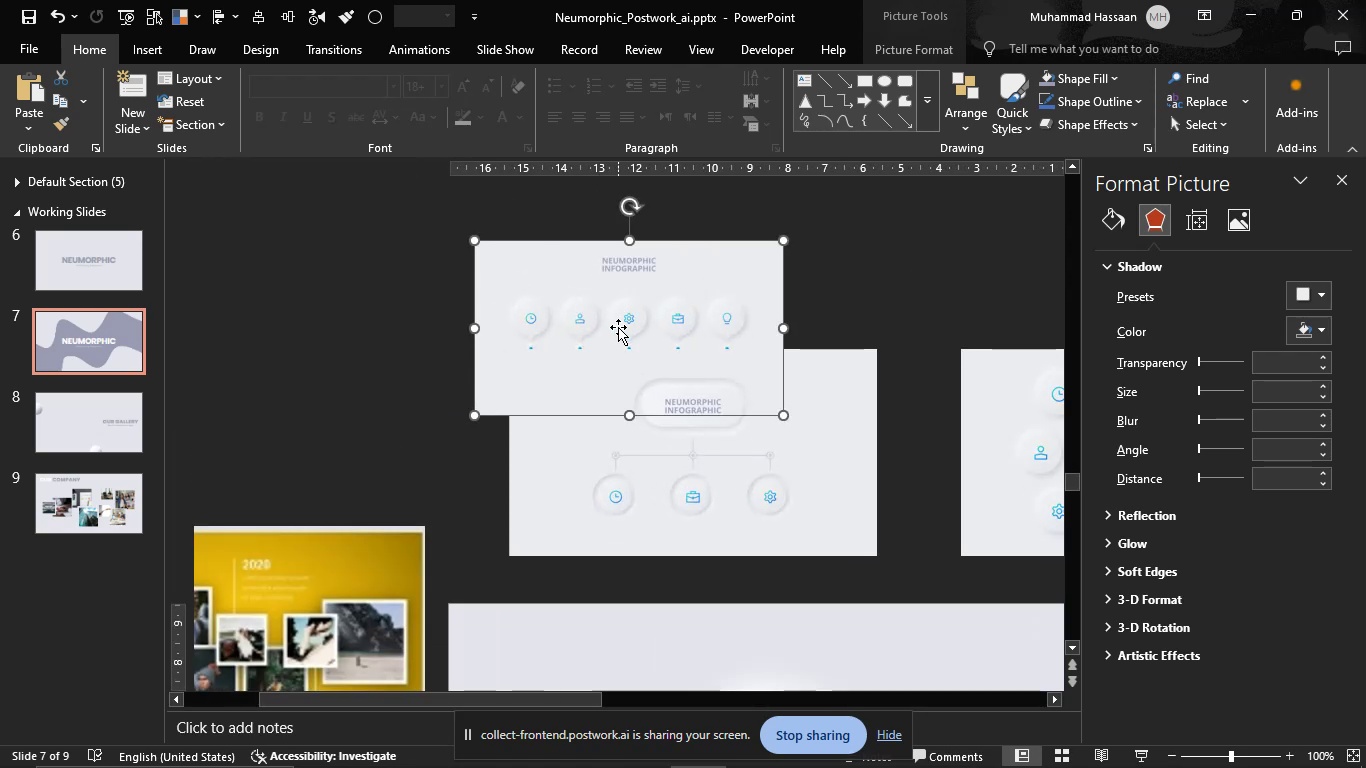 
left_click_drag(start_coordinate=[618, 327], to_coordinate=[428, 296])
 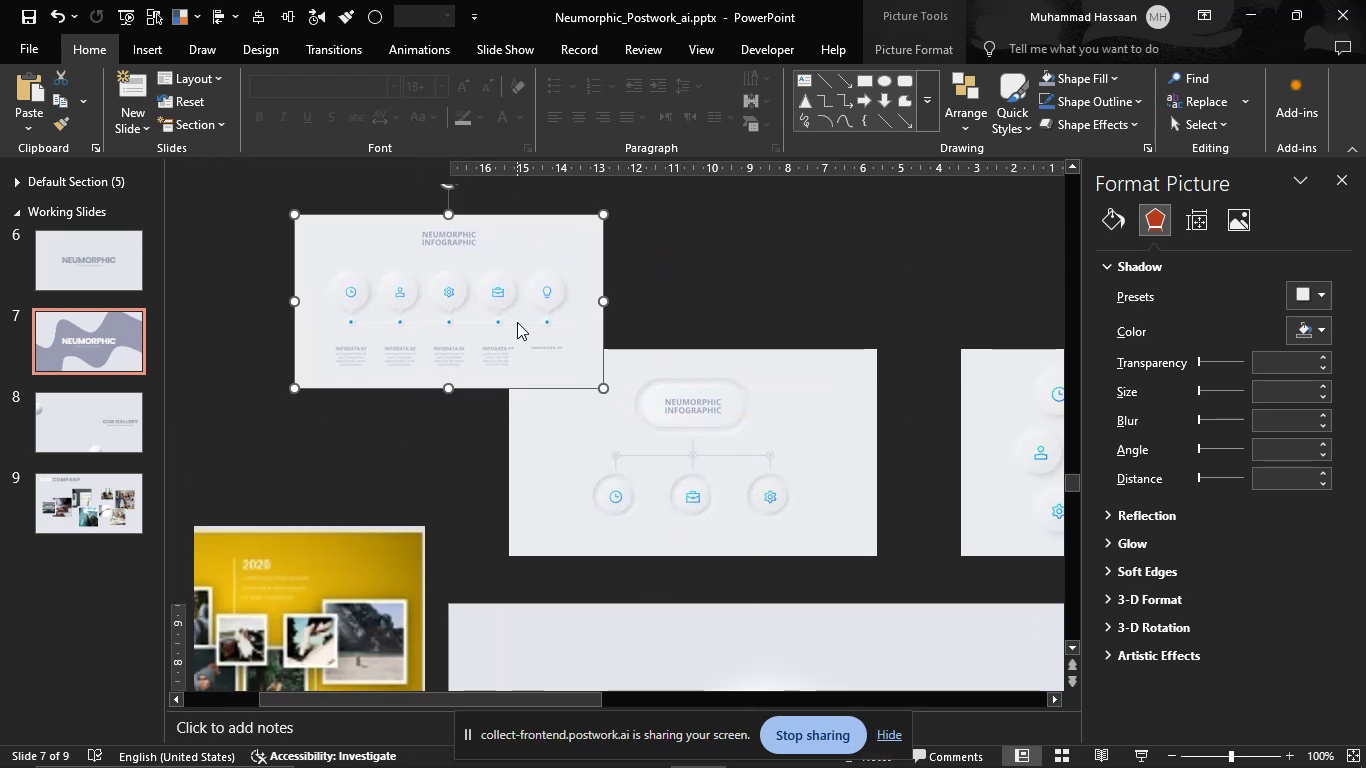 
wait(9.63)
 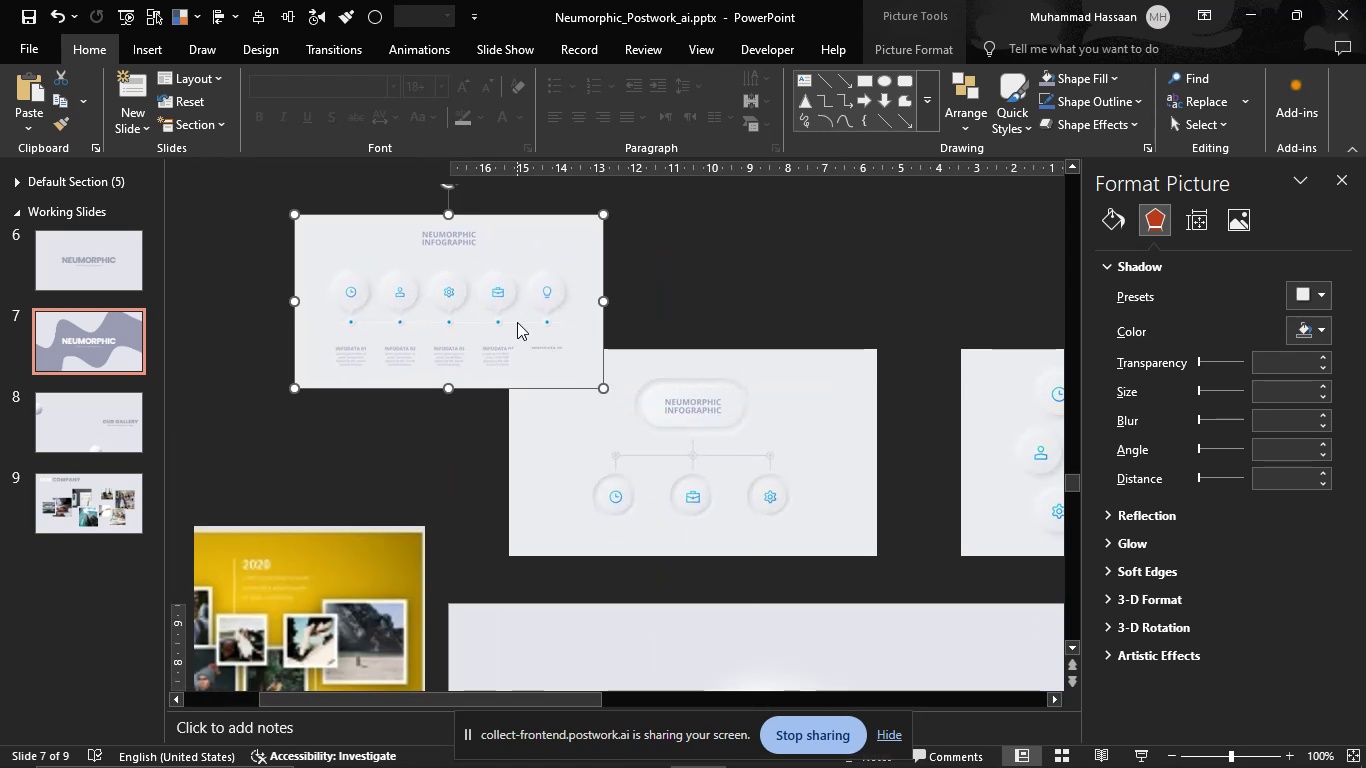 
hold_key(key=ControlLeft, duration=1.53)
scroll: coordinate [417, 280], scroll_direction: down, amount: 4.0
 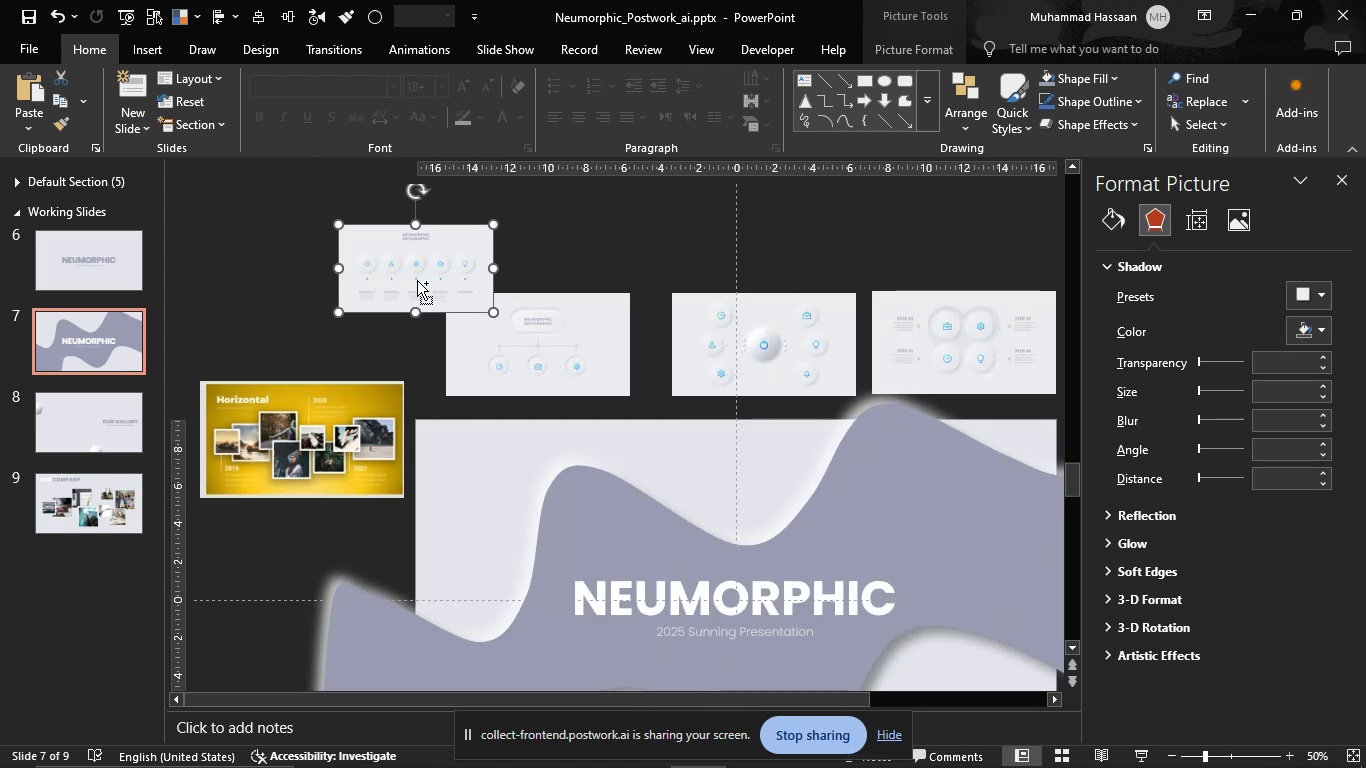 
hold_key(key=ControlLeft, duration=0.4)
 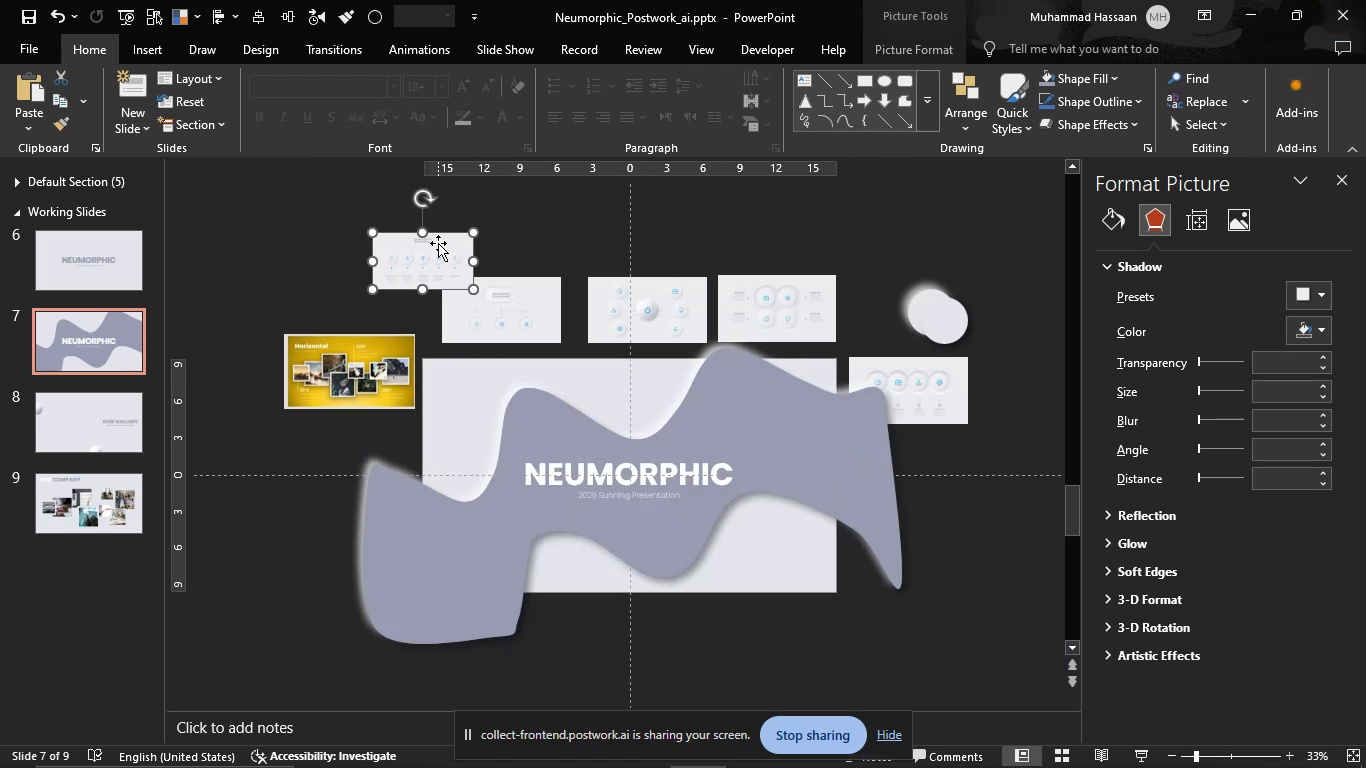 
left_click_drag(start_coordinate=[436, 247], to_coordinate=[346, 437])
 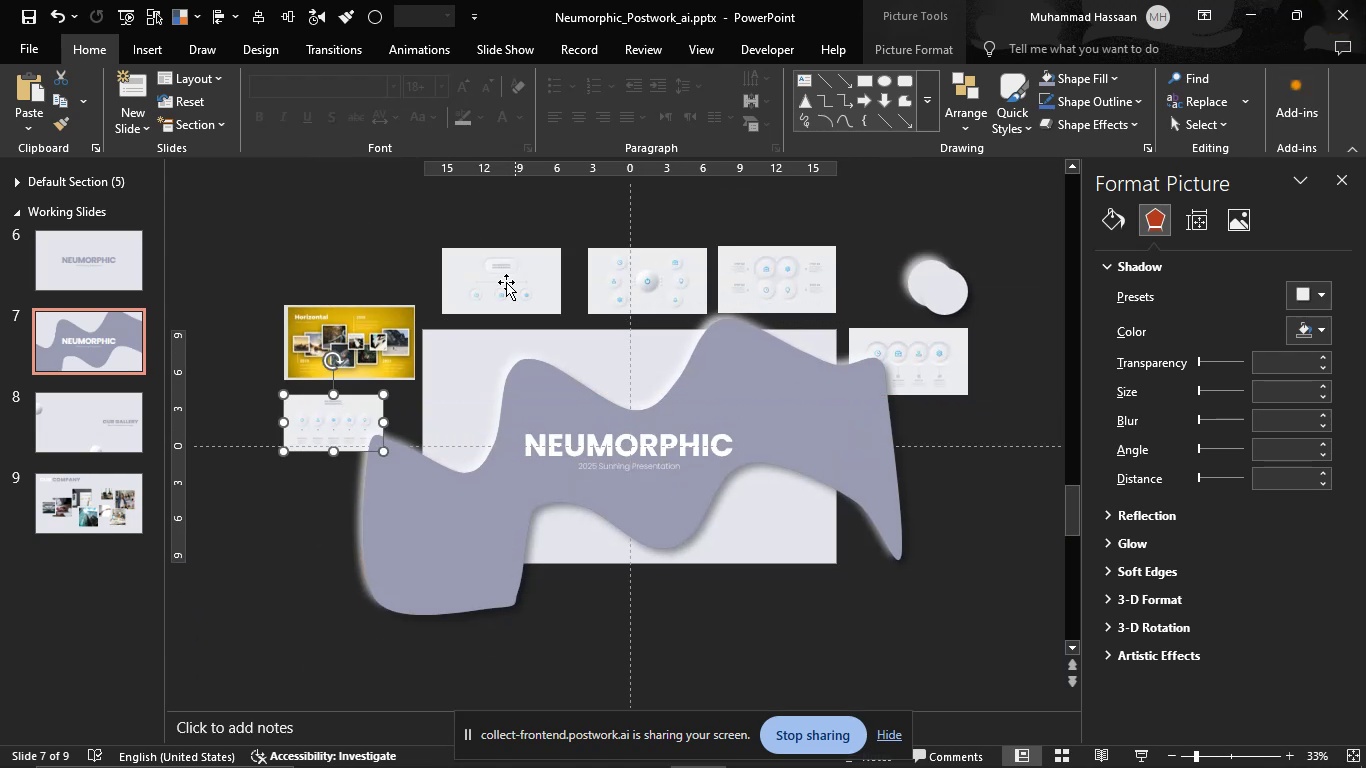 
left_click([499, 285])
 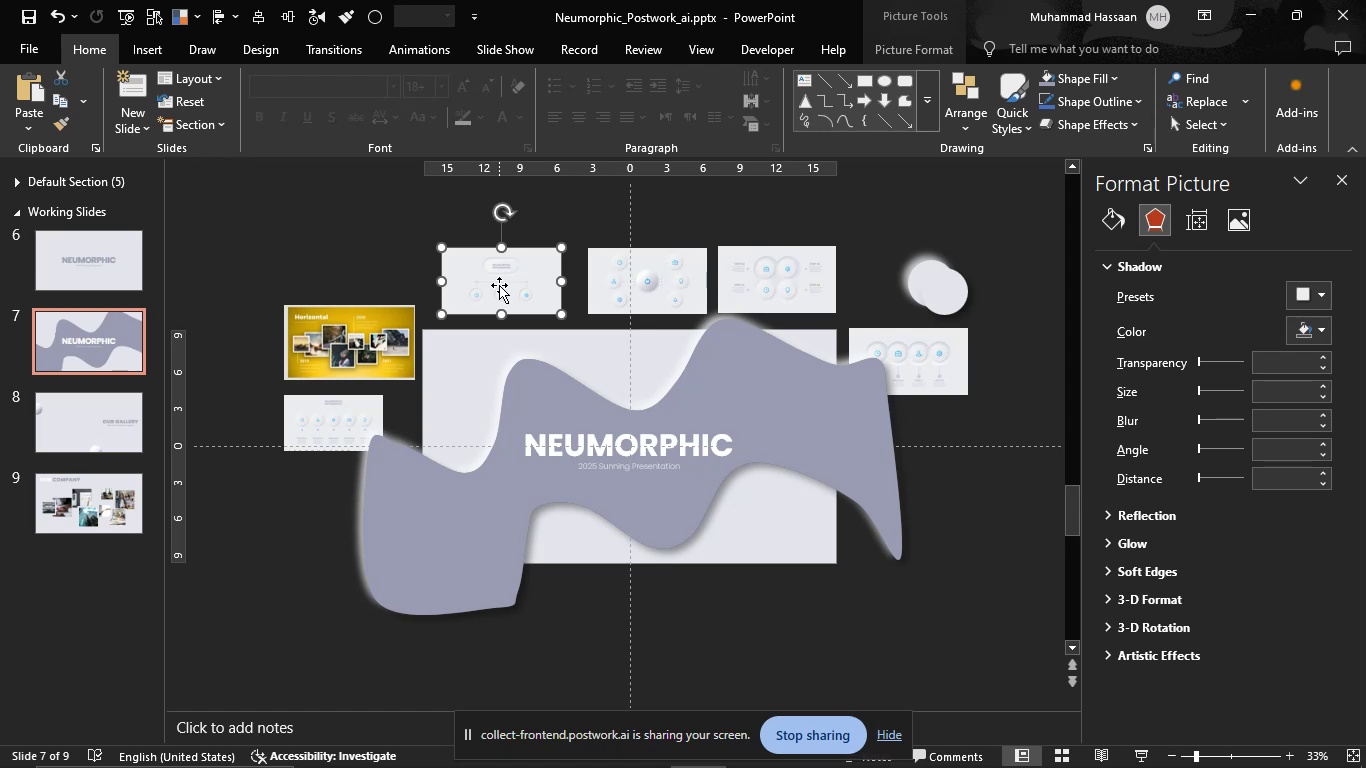 
key(Control+X)
 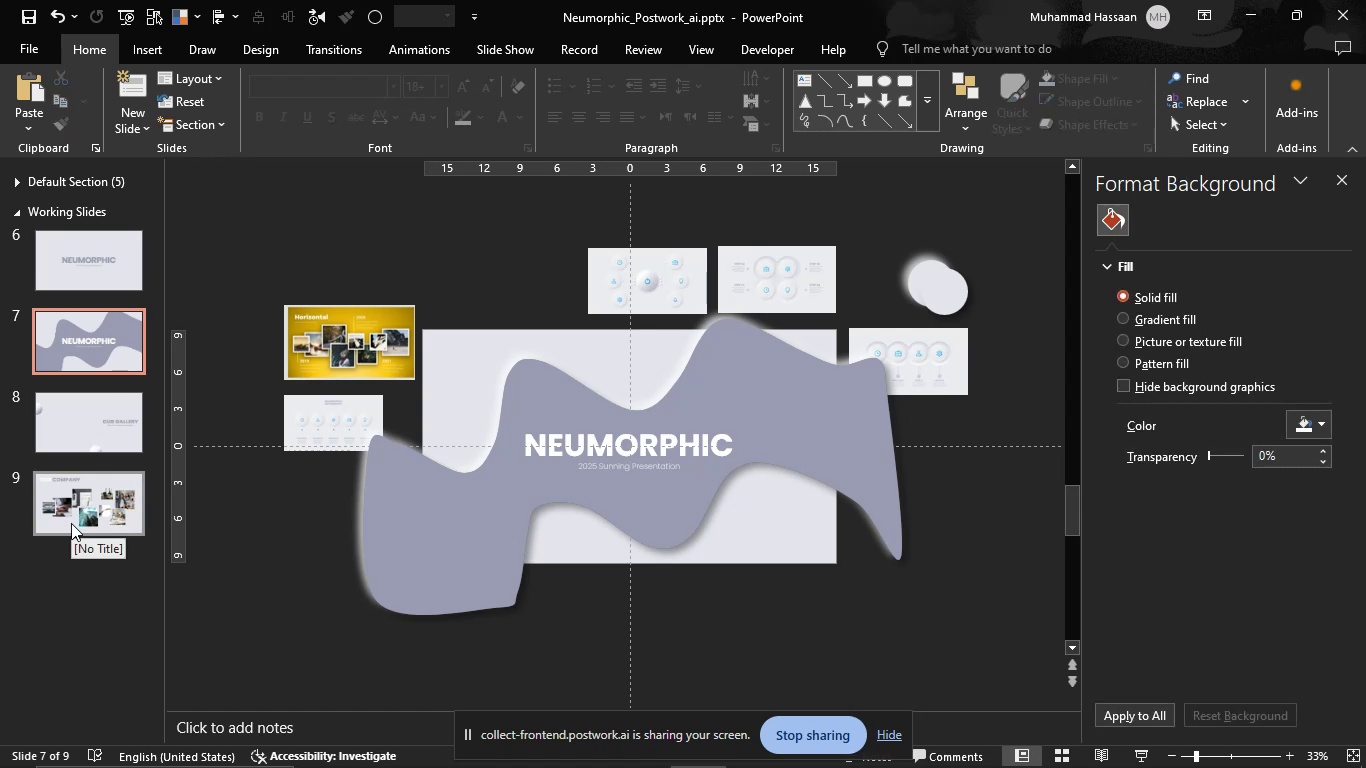 
wait(5.22)
 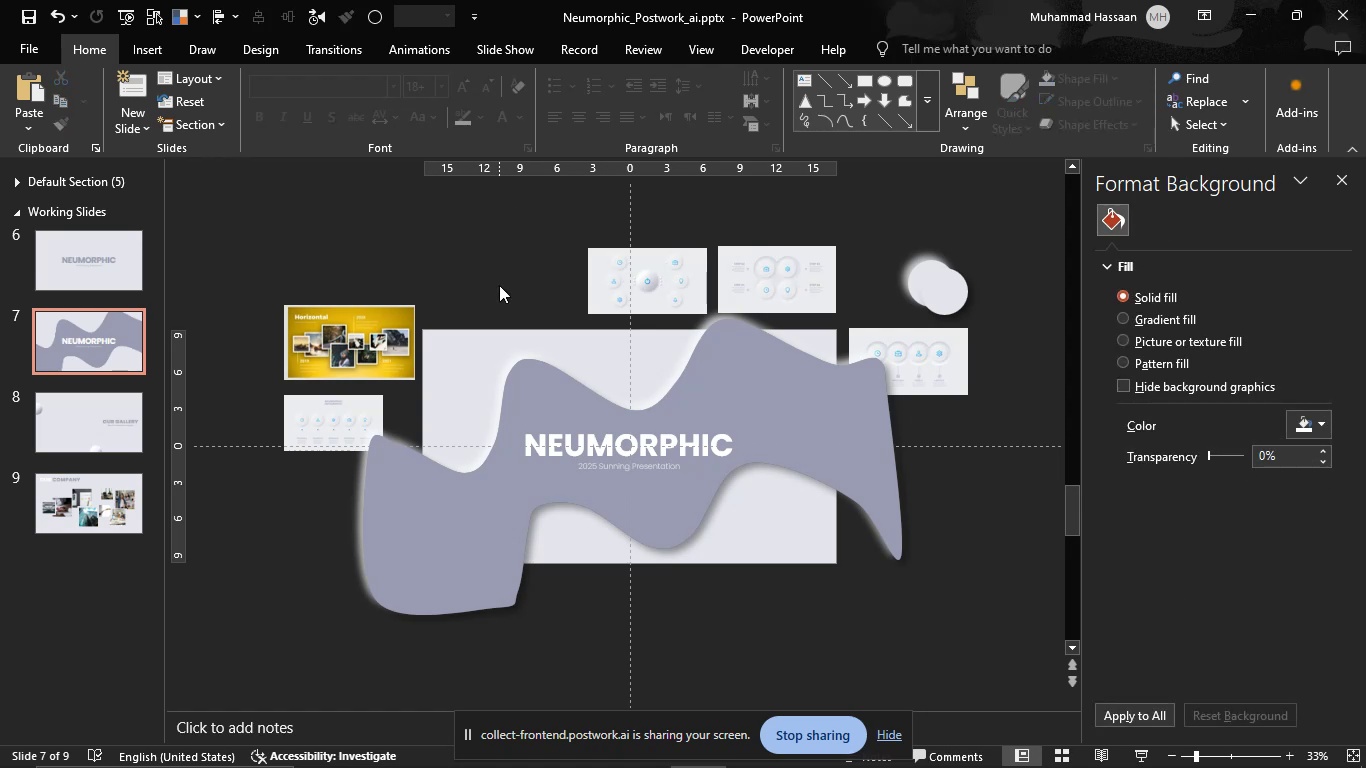 
left_click([77, 579])
 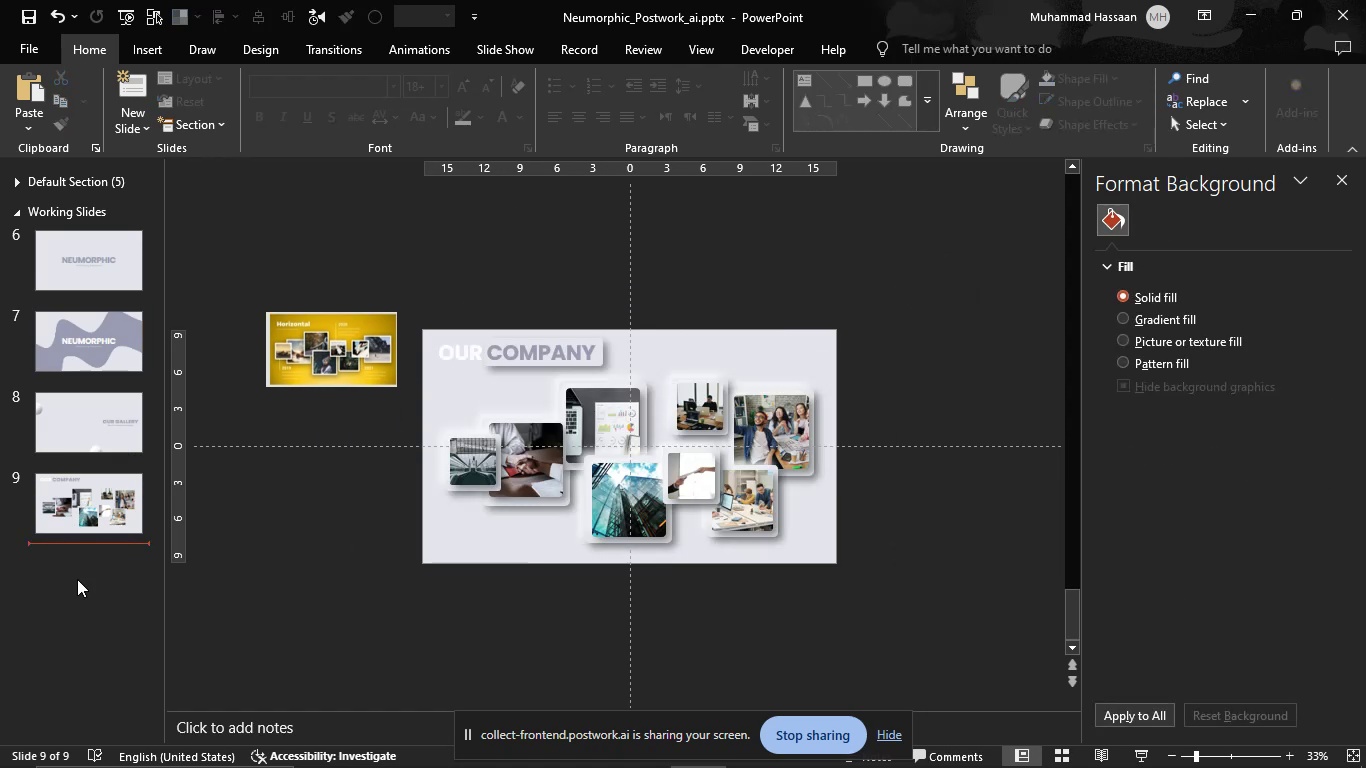 
right_click([77, 579])
 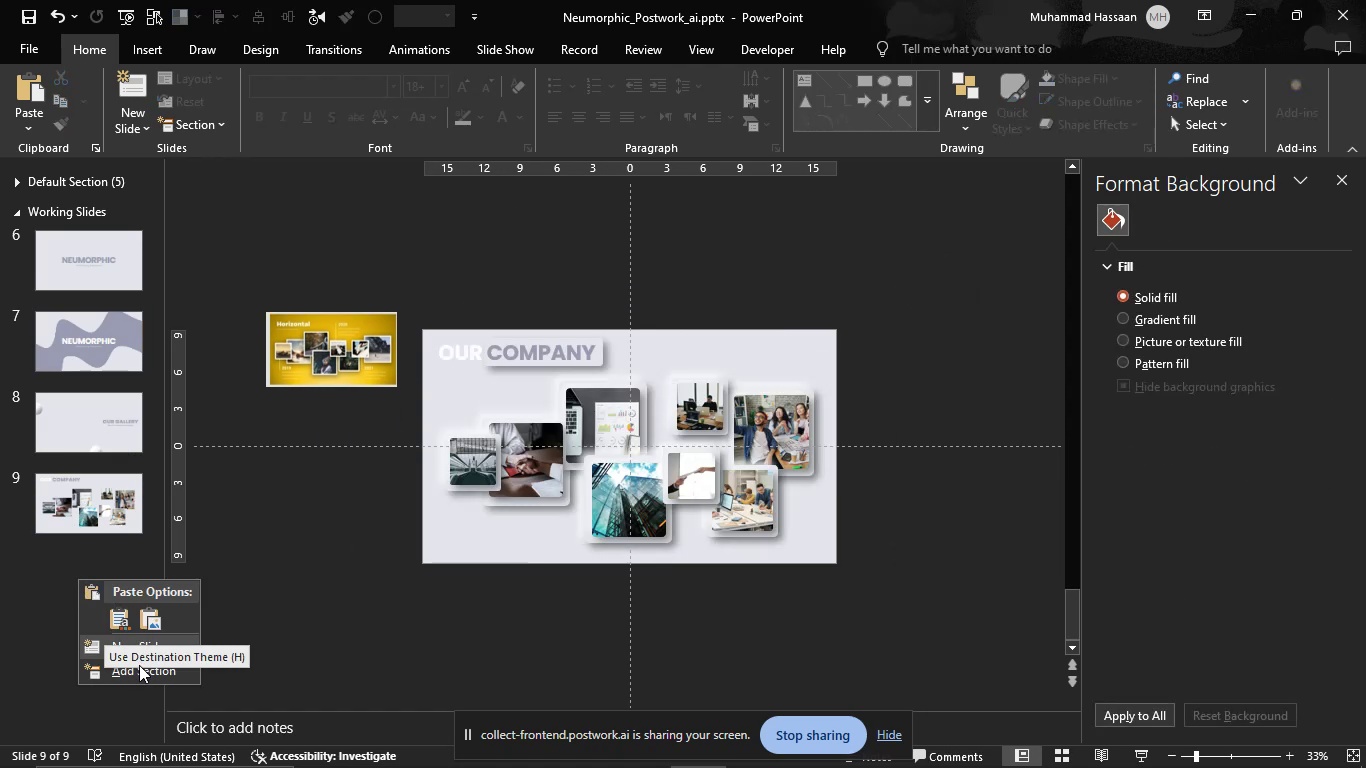 
left_click([137, 638])
 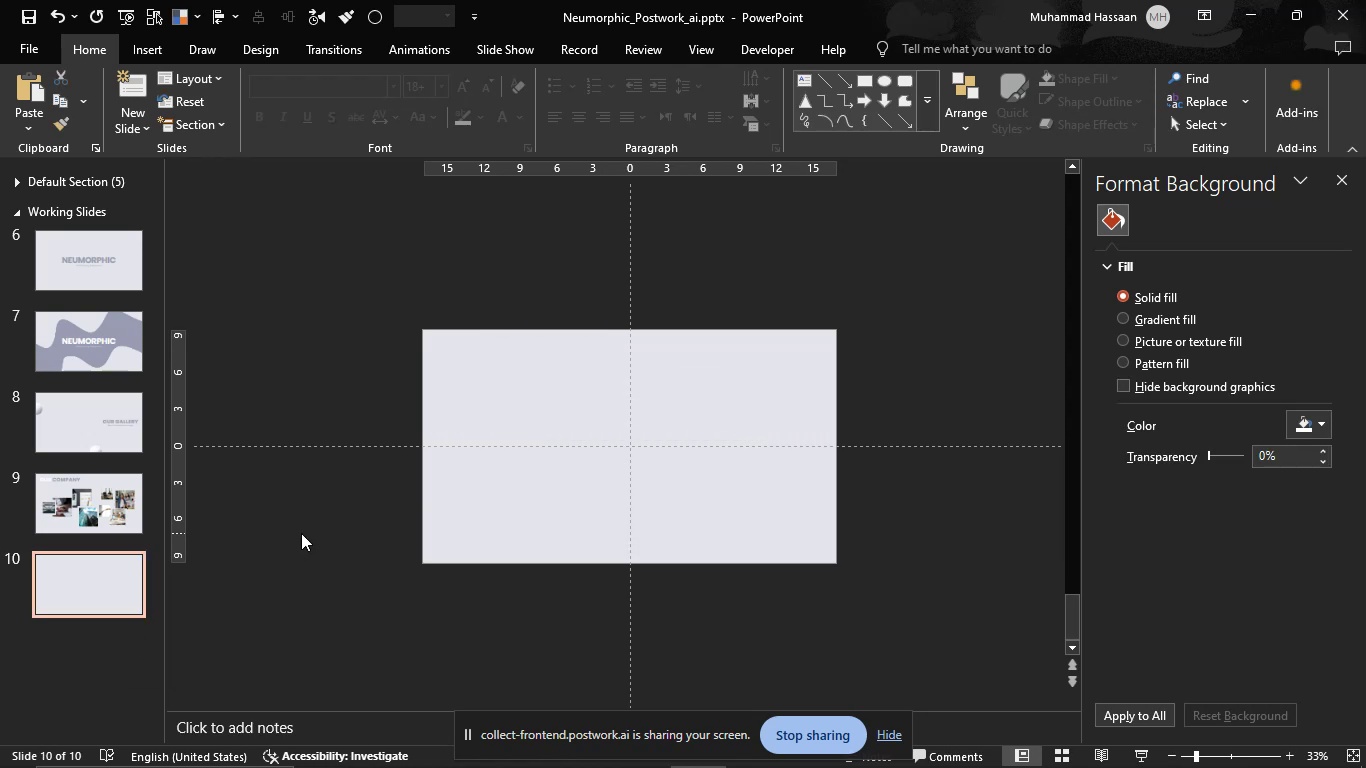 
left_click([301, 533])
 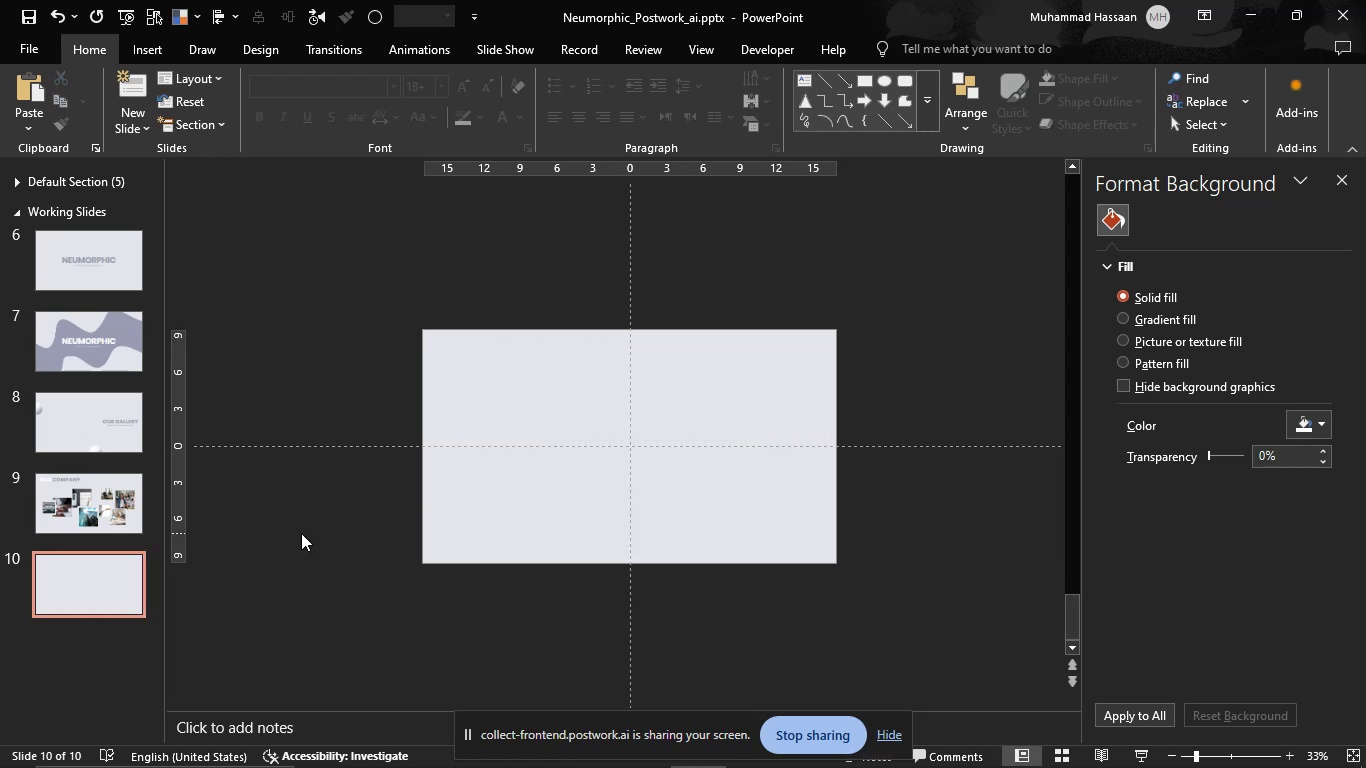 
key(Control+V)
 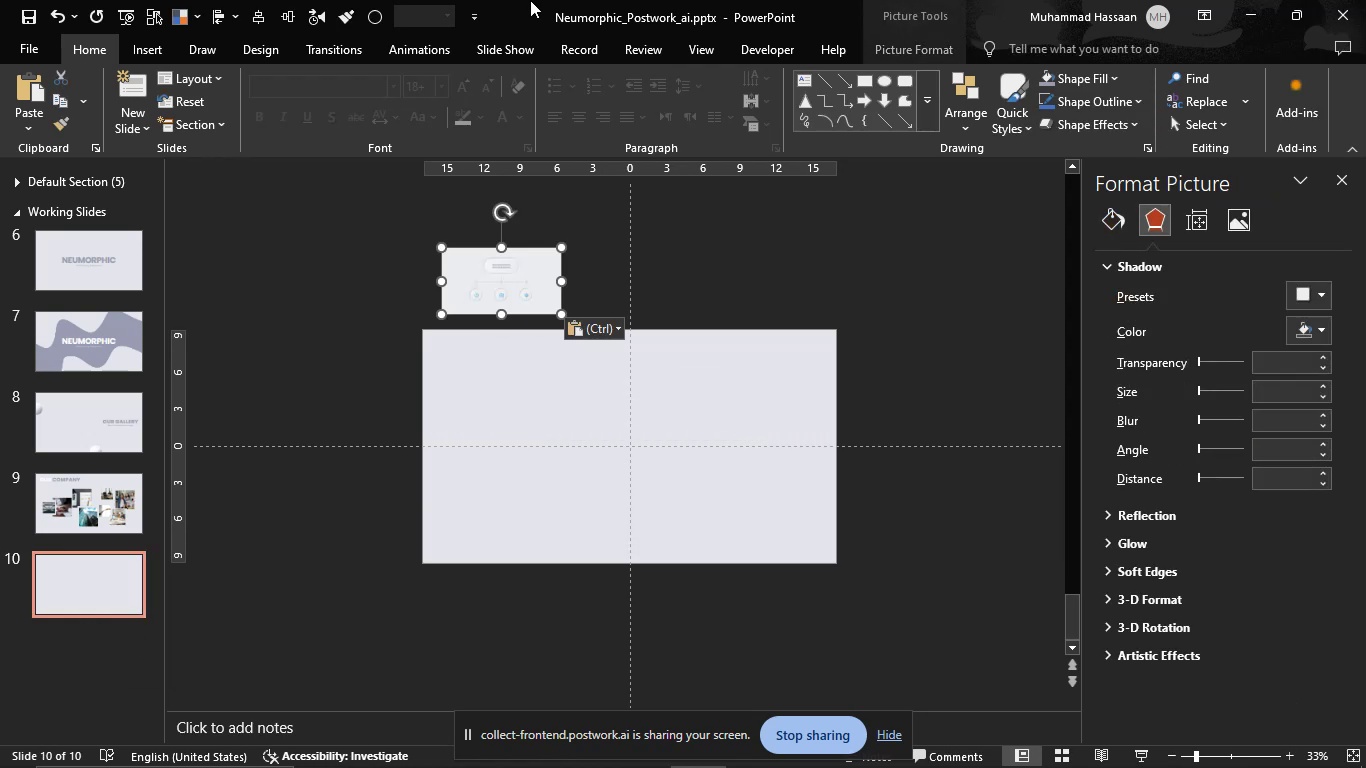 
left_click([64, 510])
 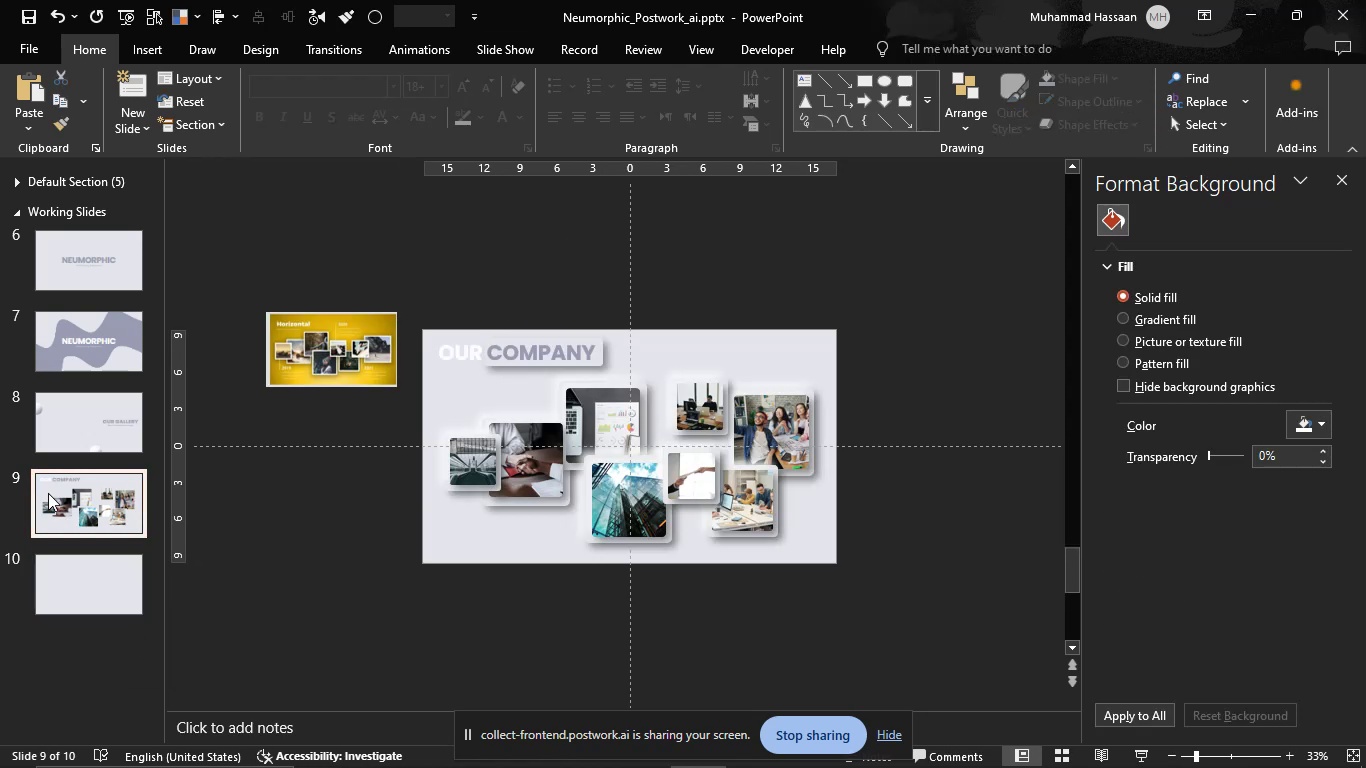 
left_click([77, 438])
 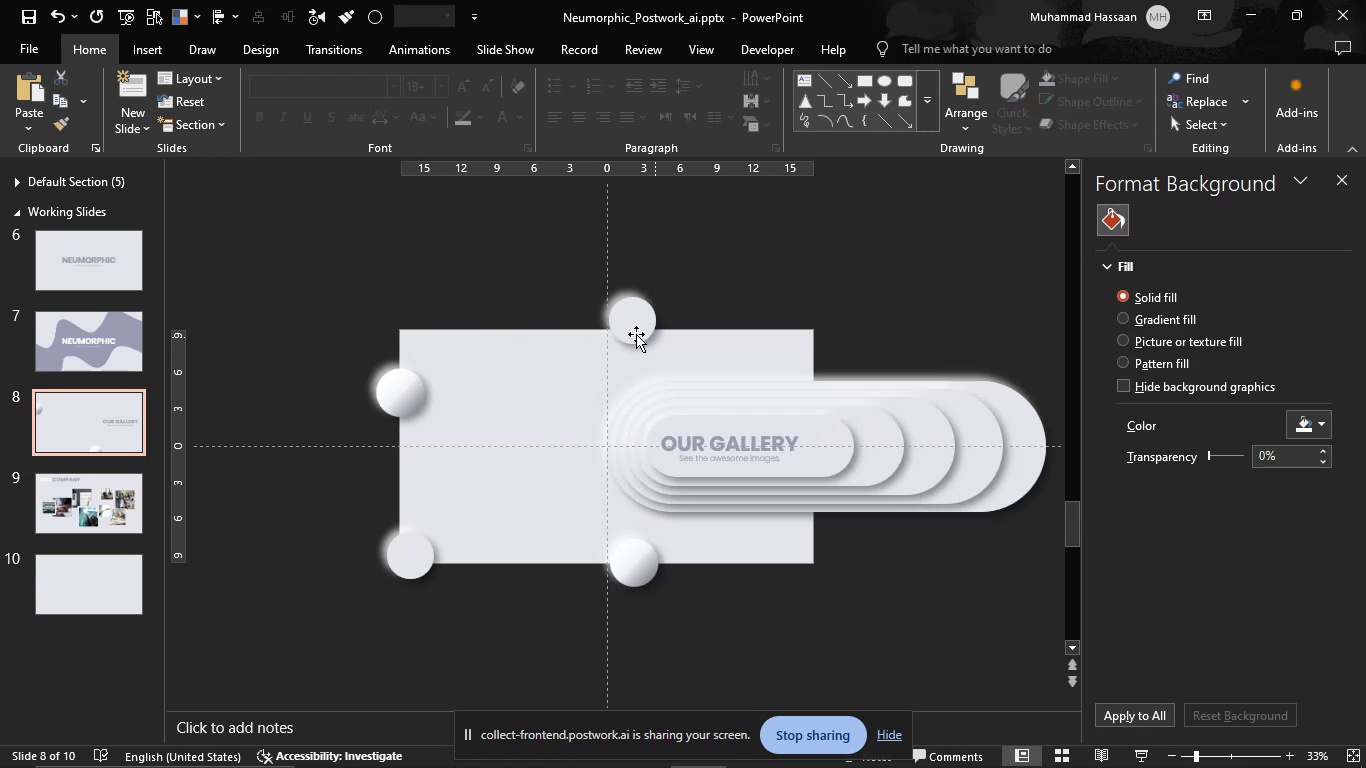 
left_click([624, 317])
 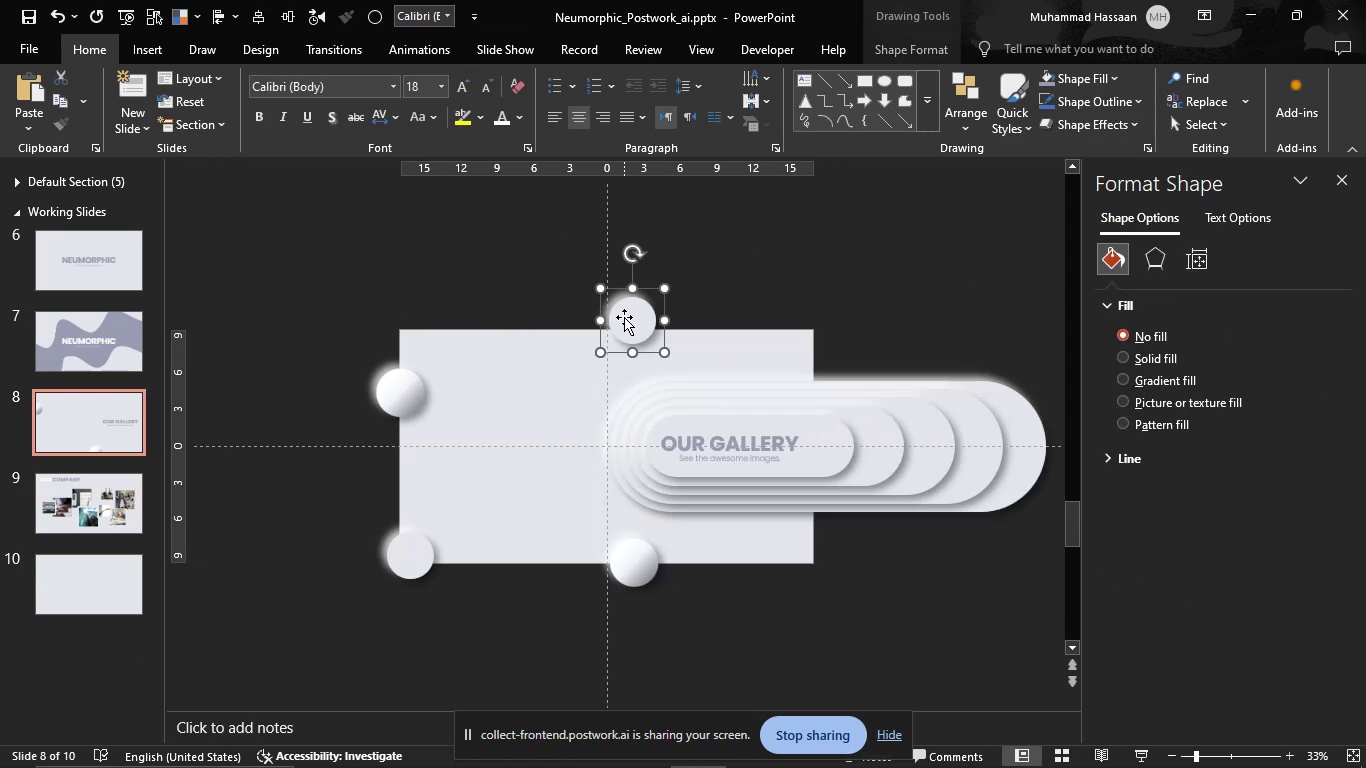 
key(Control+C)
 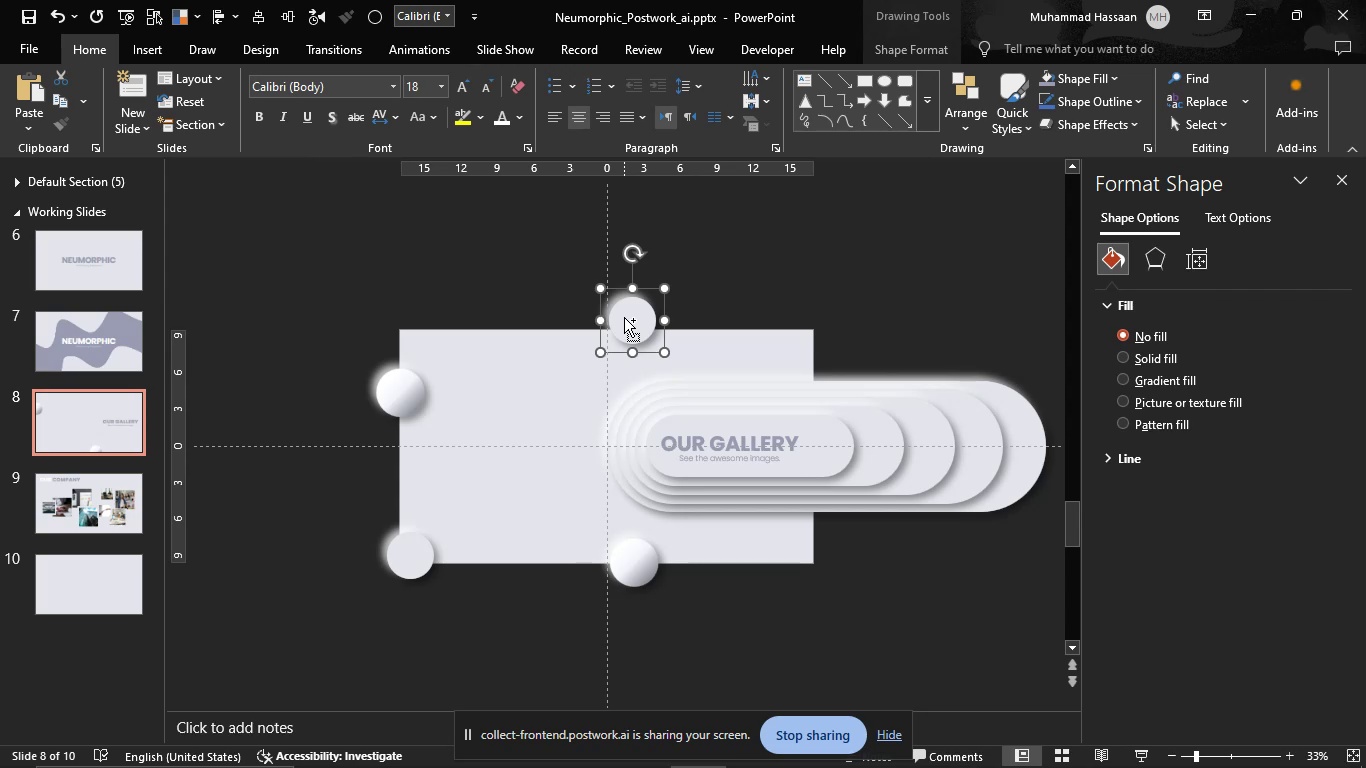 
key(Control+C)
 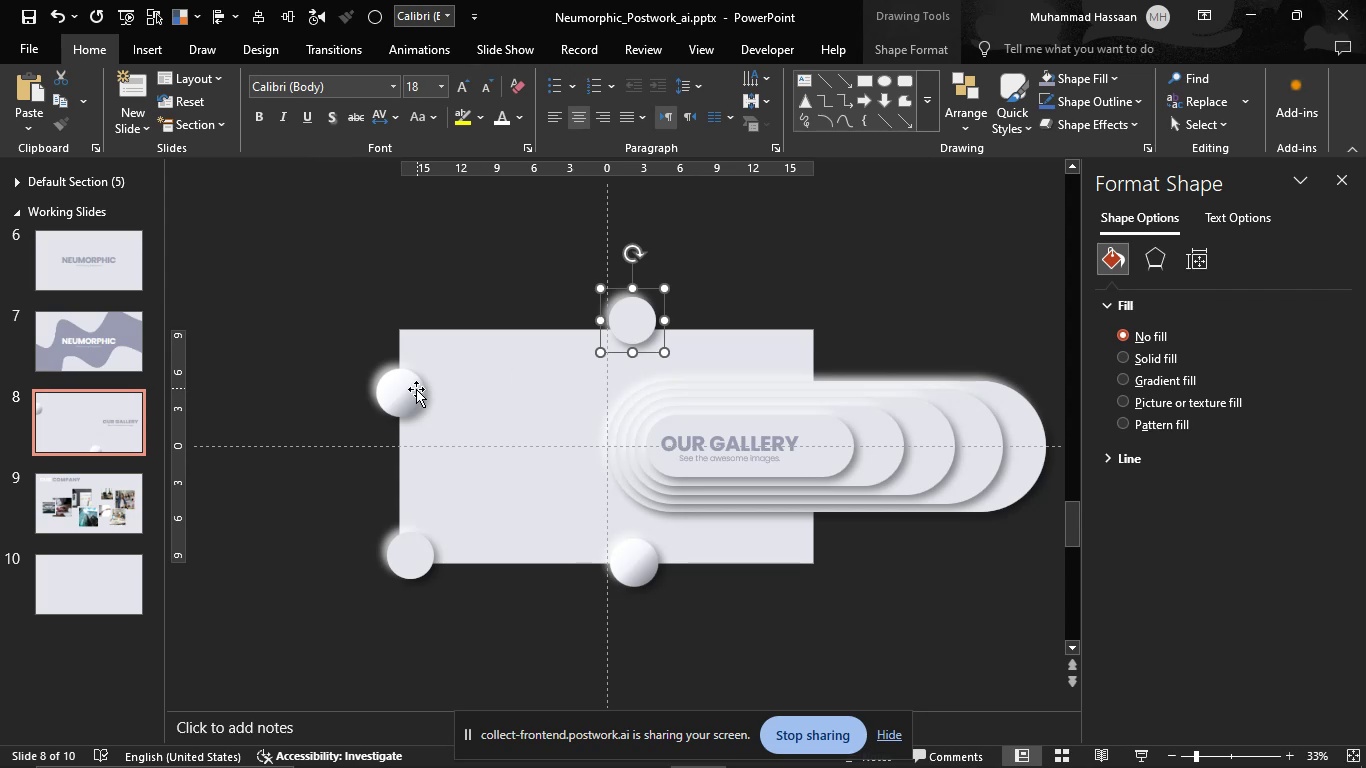 
hold_key(key=ControlLeft, duration=0.69)
 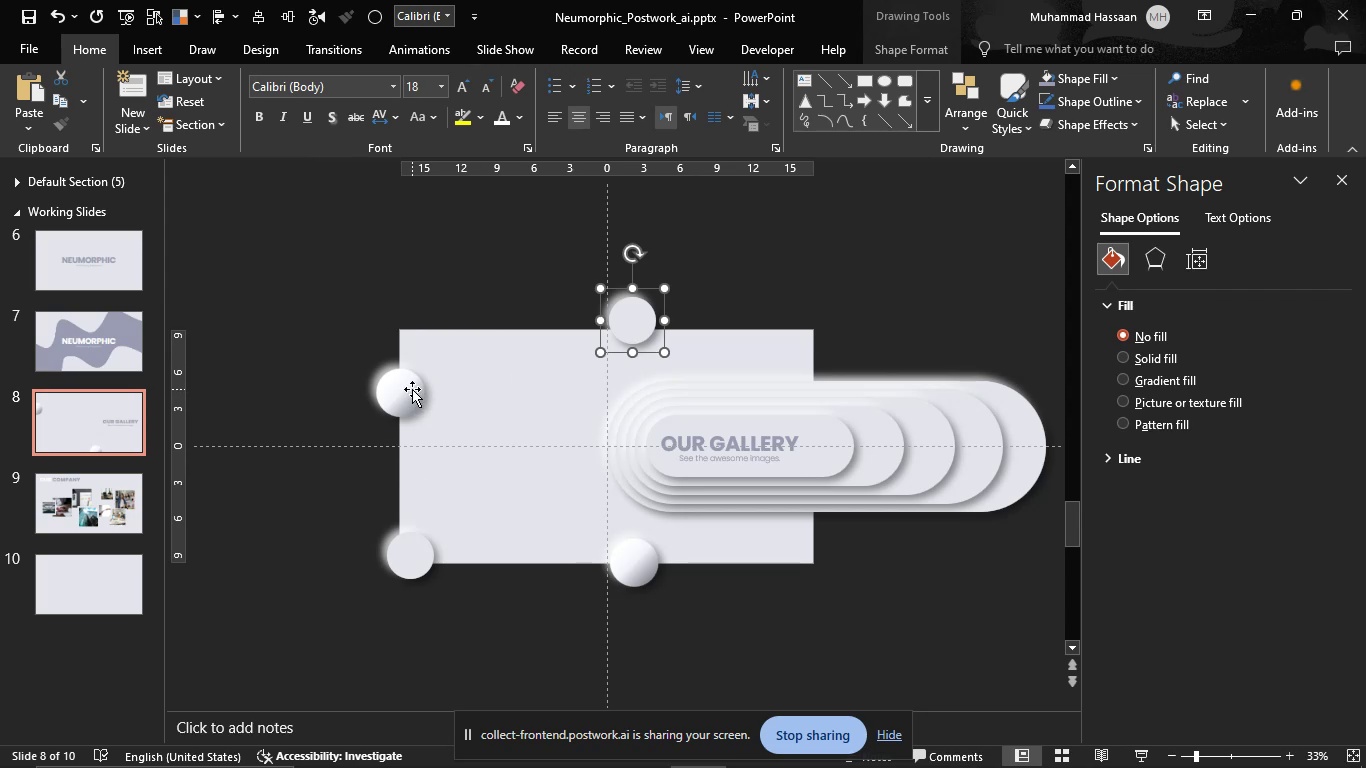 
hold_key(key=ControlLeft, duration=5.14)
left_click([412, 389])
 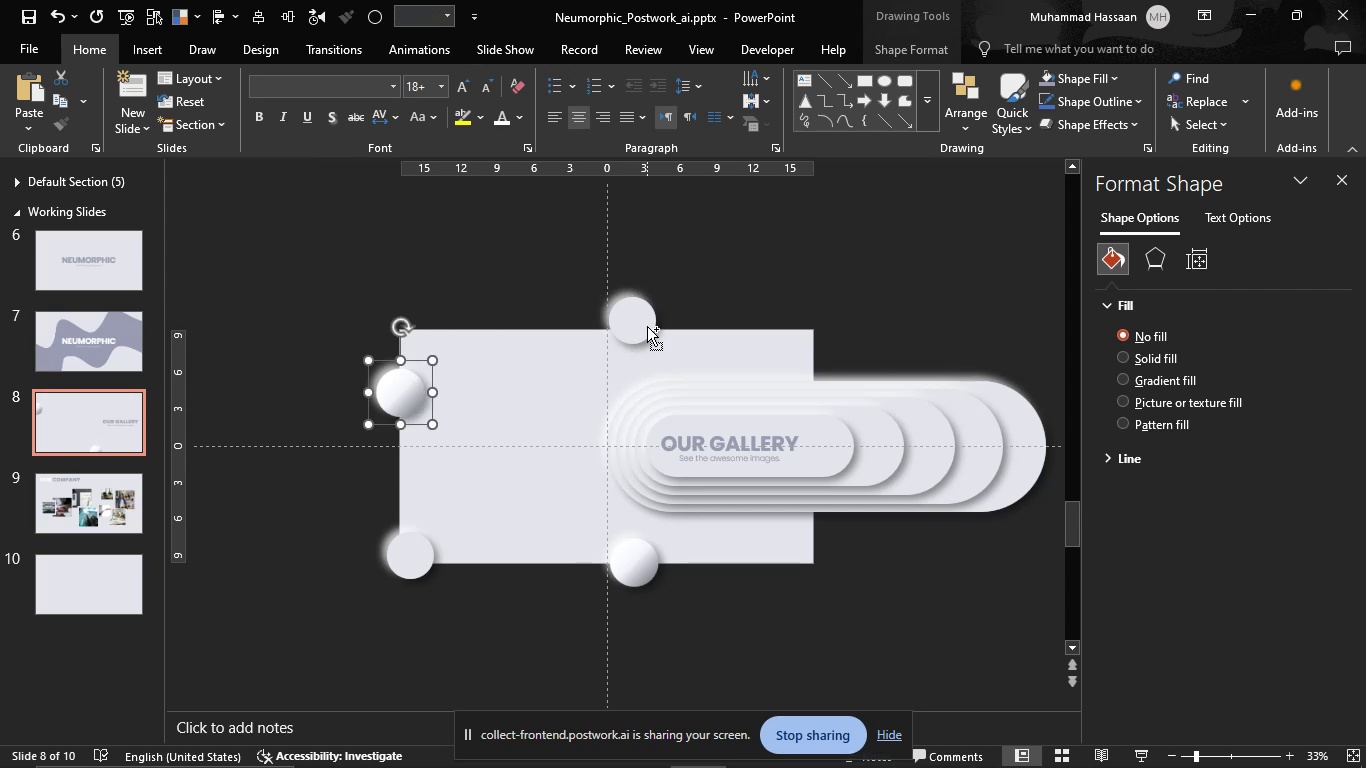 
hold_key(key=ShiftLeft, duration=1.53)
left_click([647, 326])
 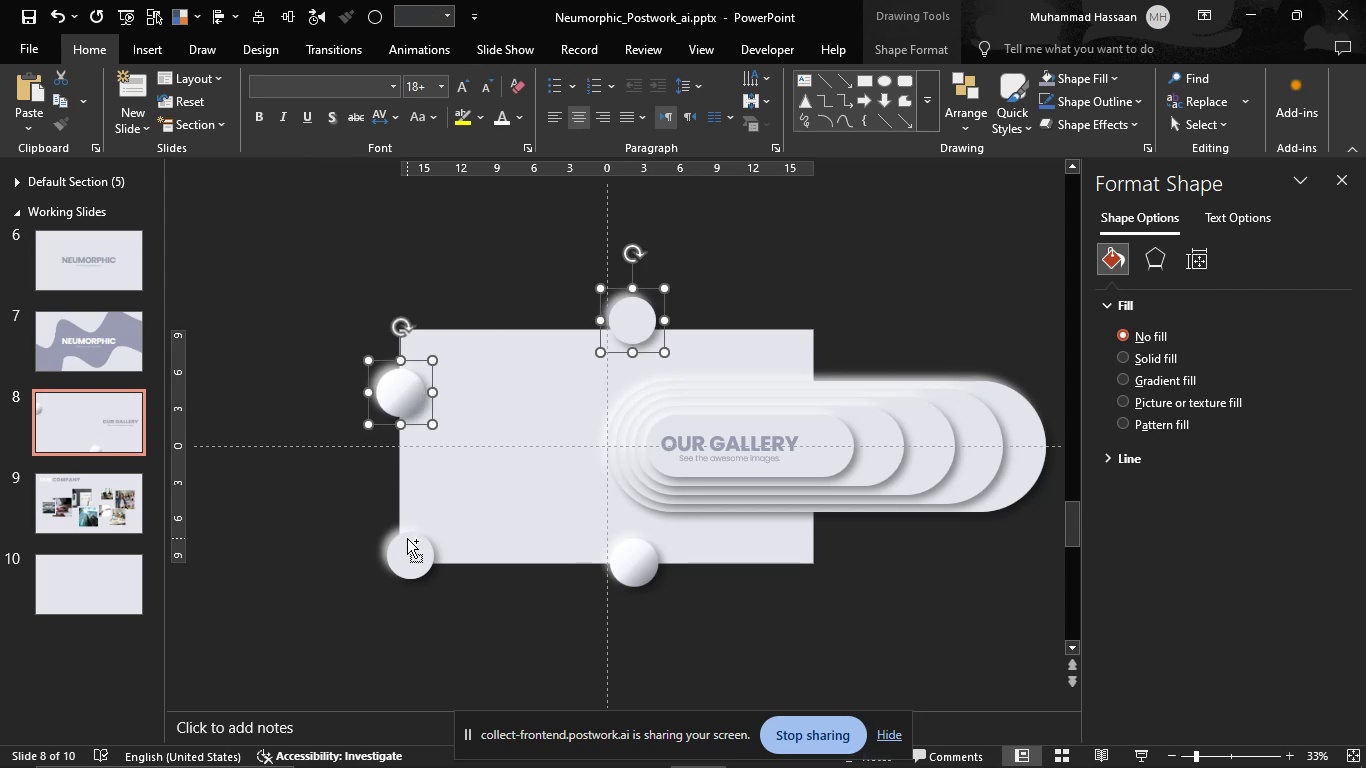 
left_click([407, 538])
 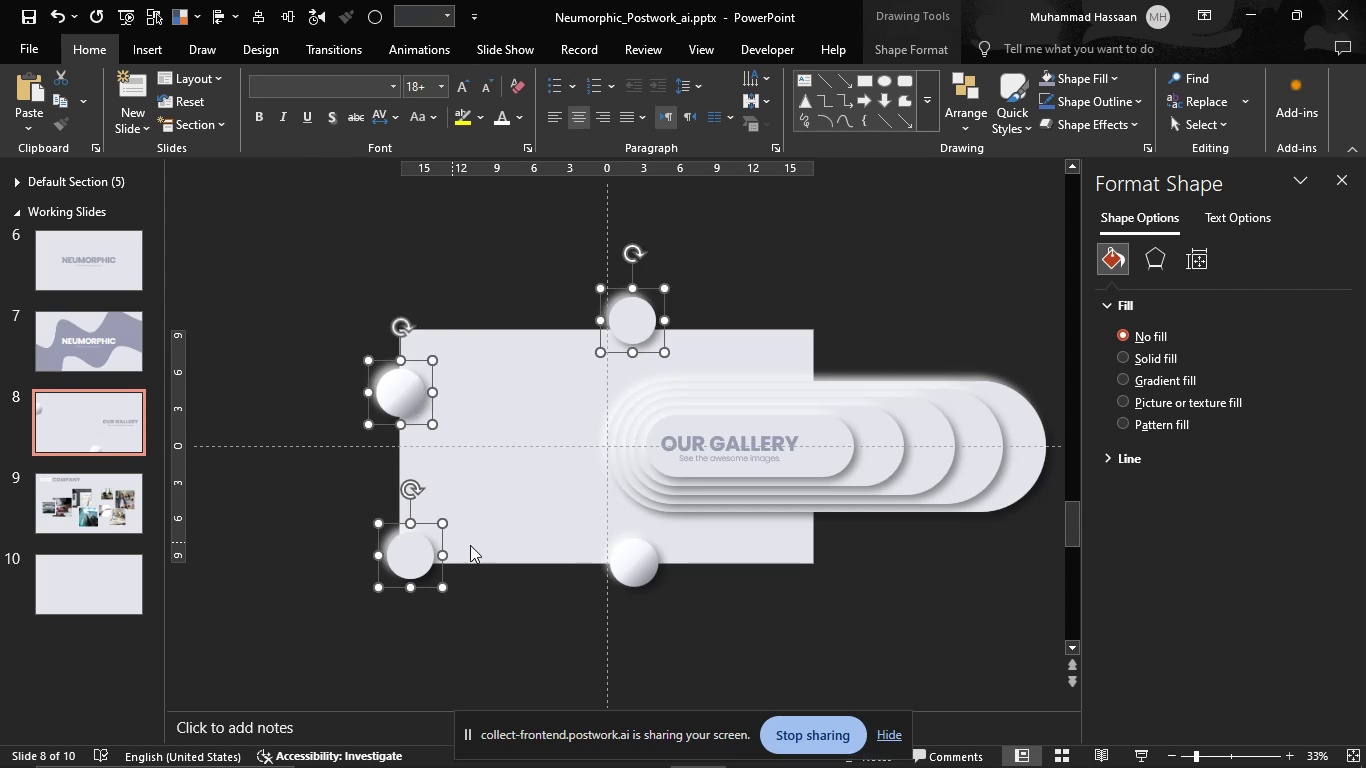 
hold_key(key=ShiftLeft, duration=1.39)
left_click([648, 564])
 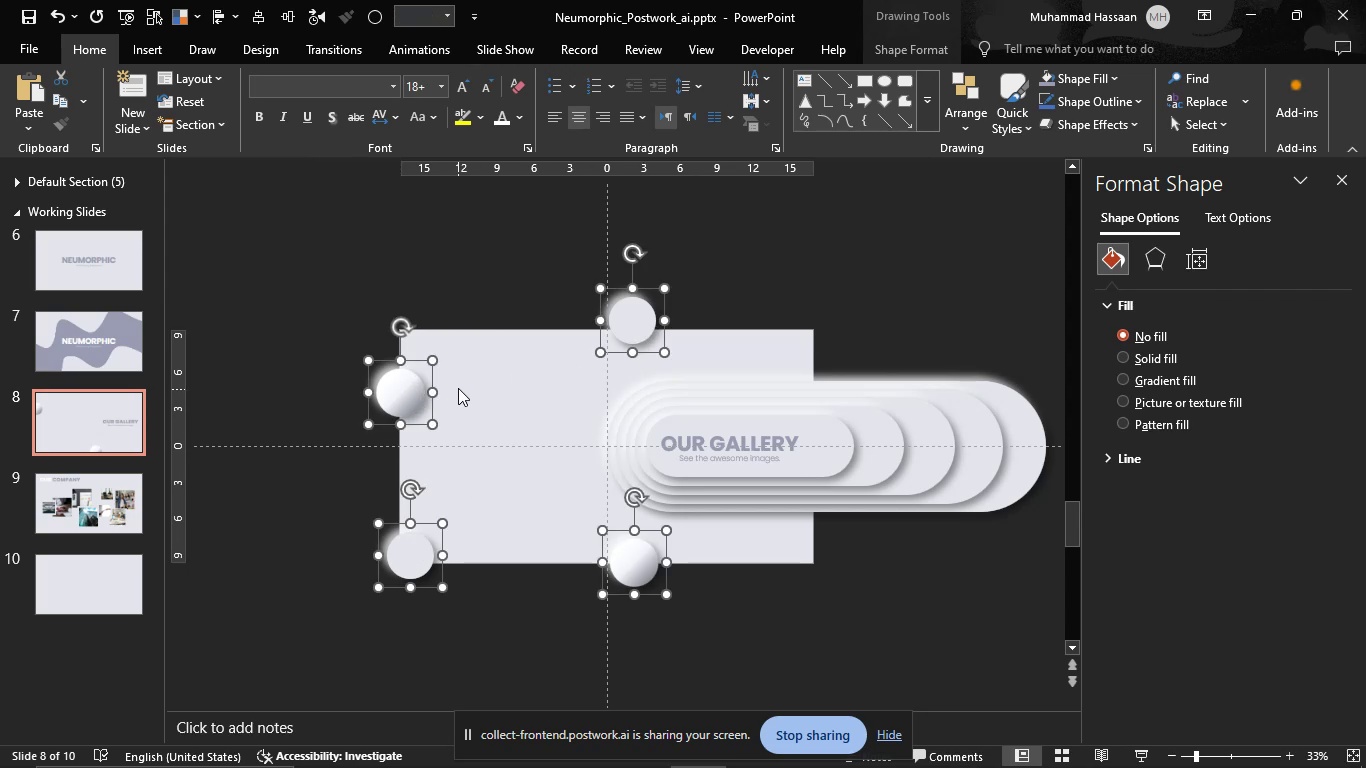 
key(Control+C)
 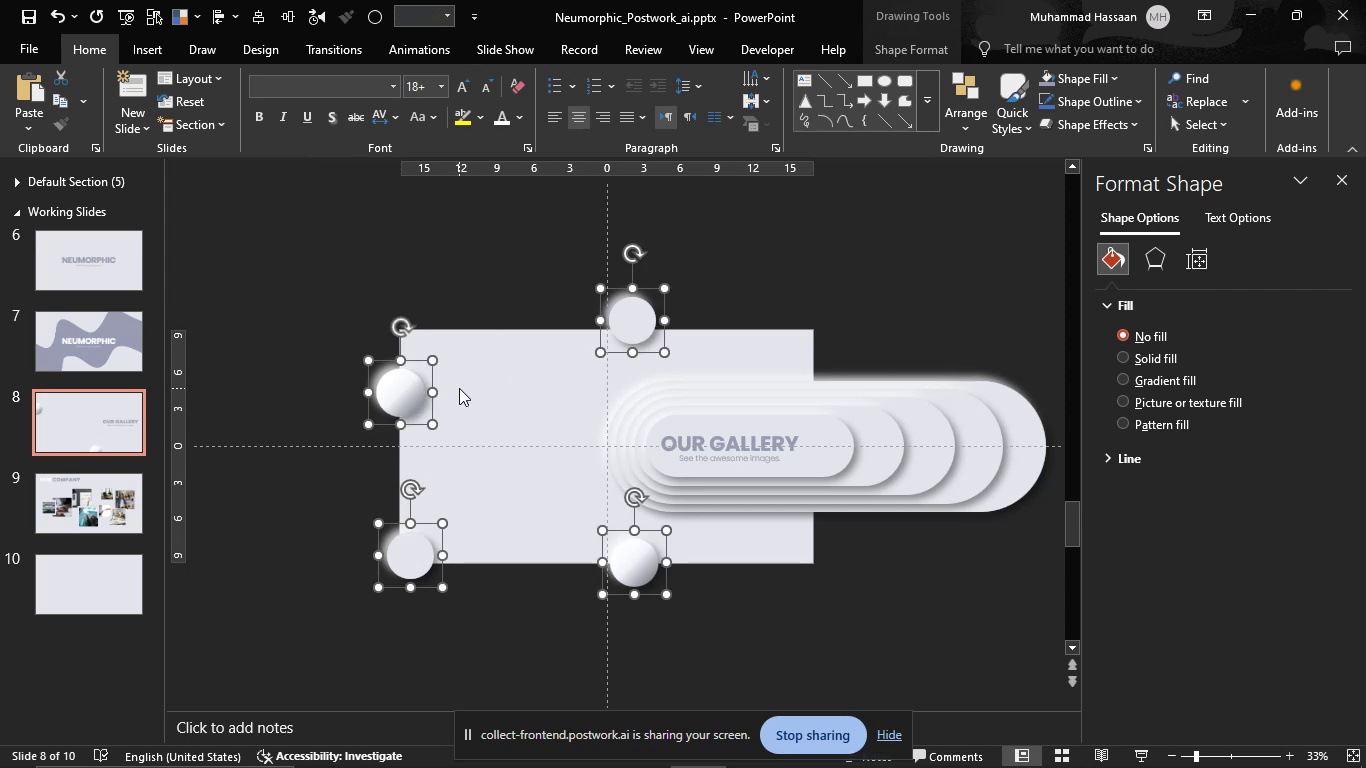 
key(Control+C)
 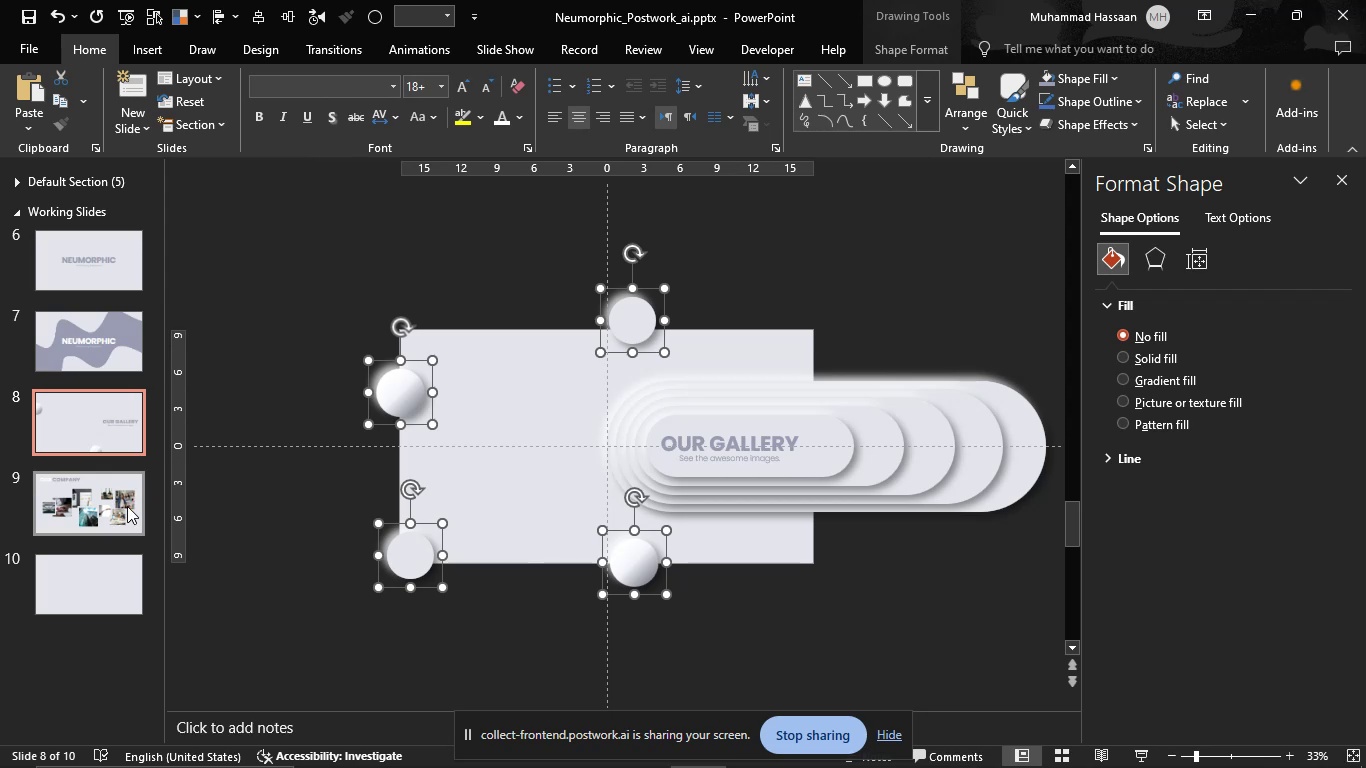 
left_click([127, 506])
 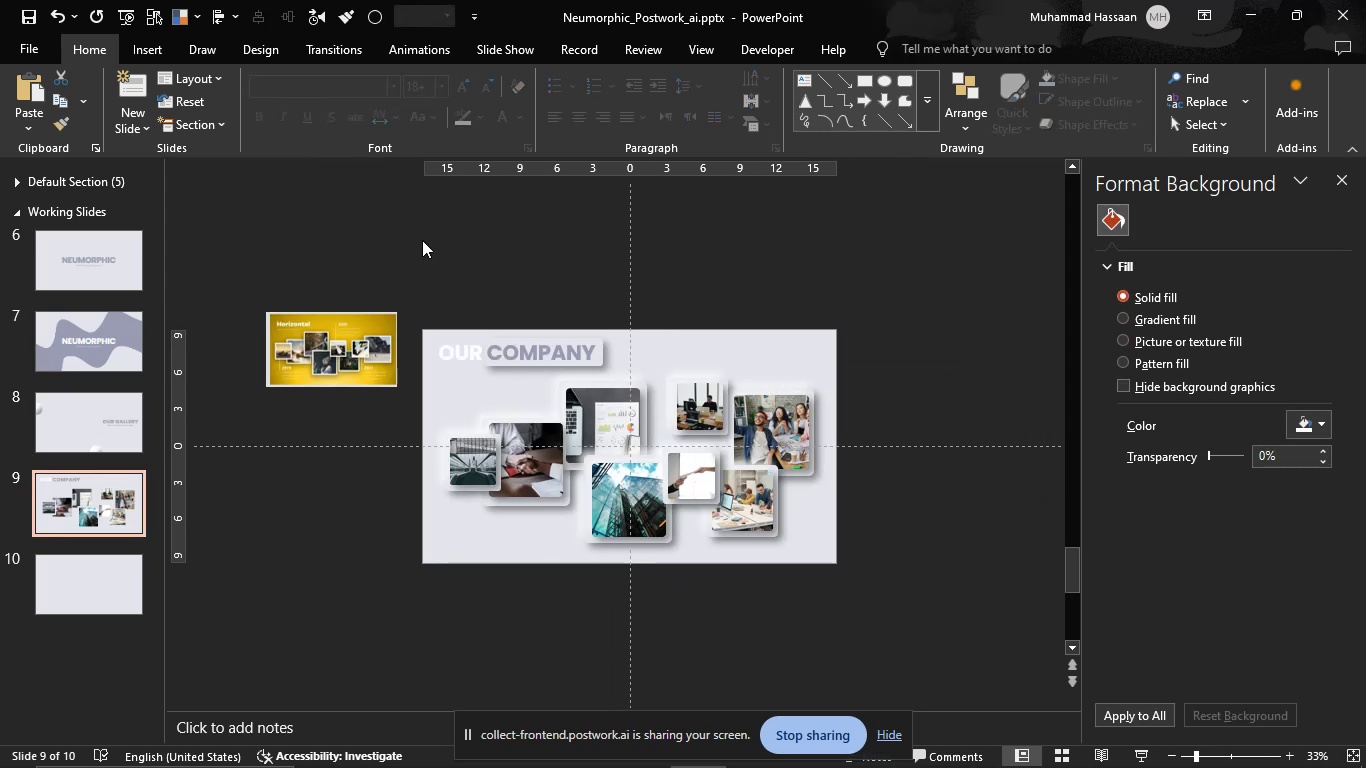 
left_click([422, 240])
 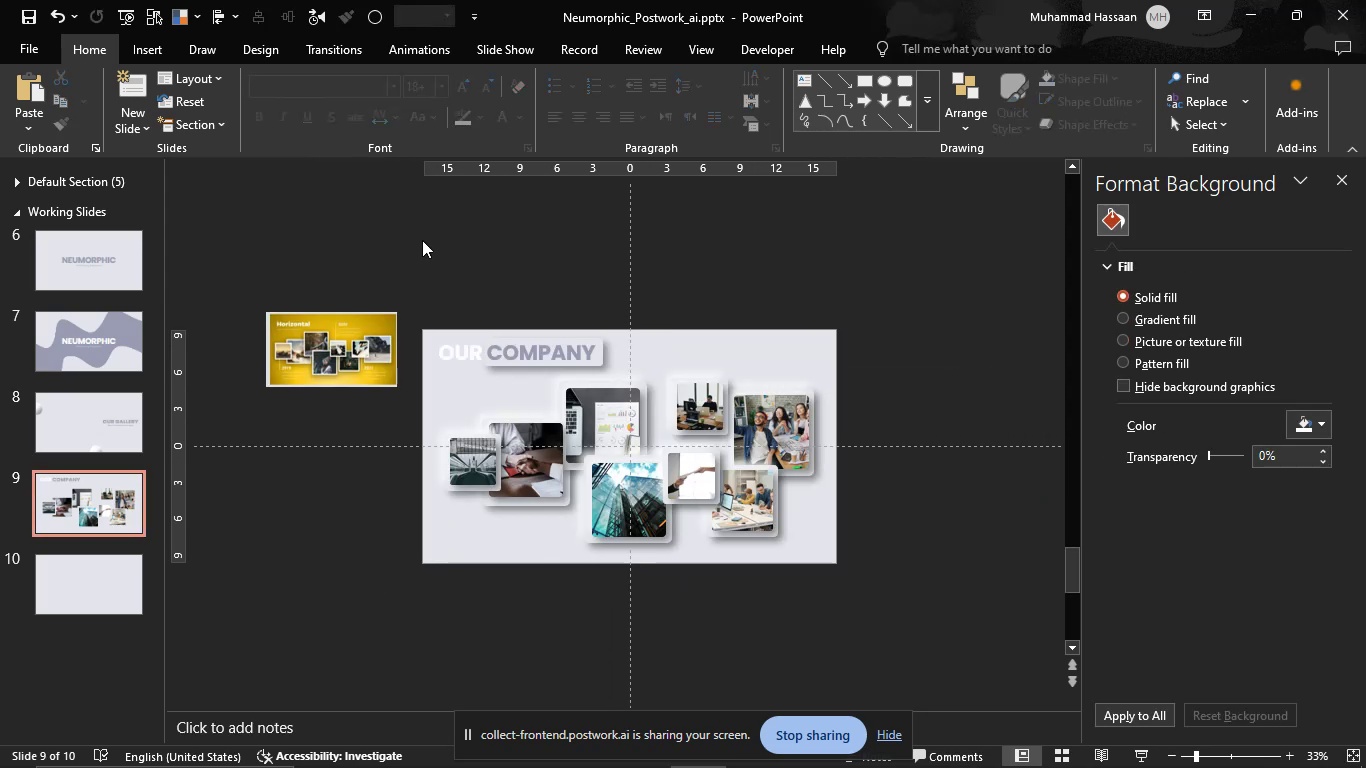 
key(Control+V)
 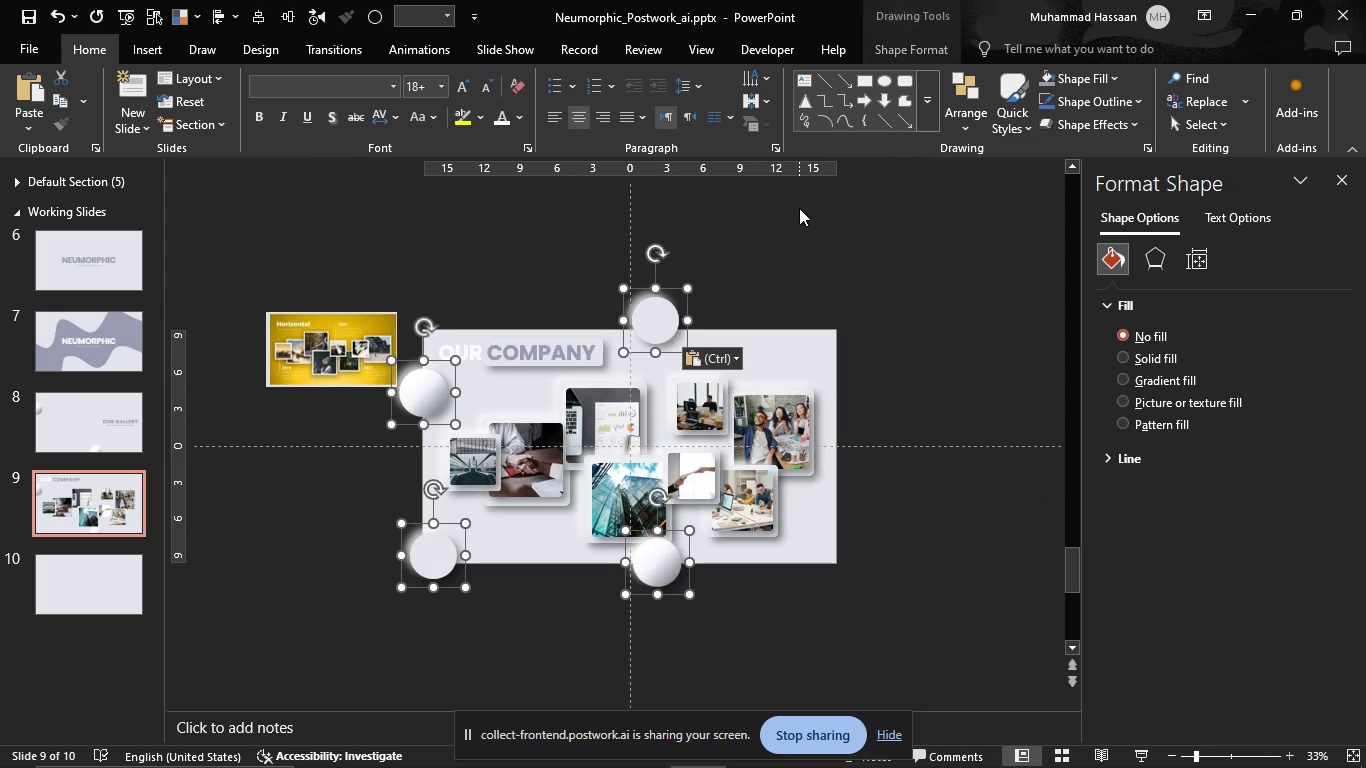 
left_click([799, 208])
 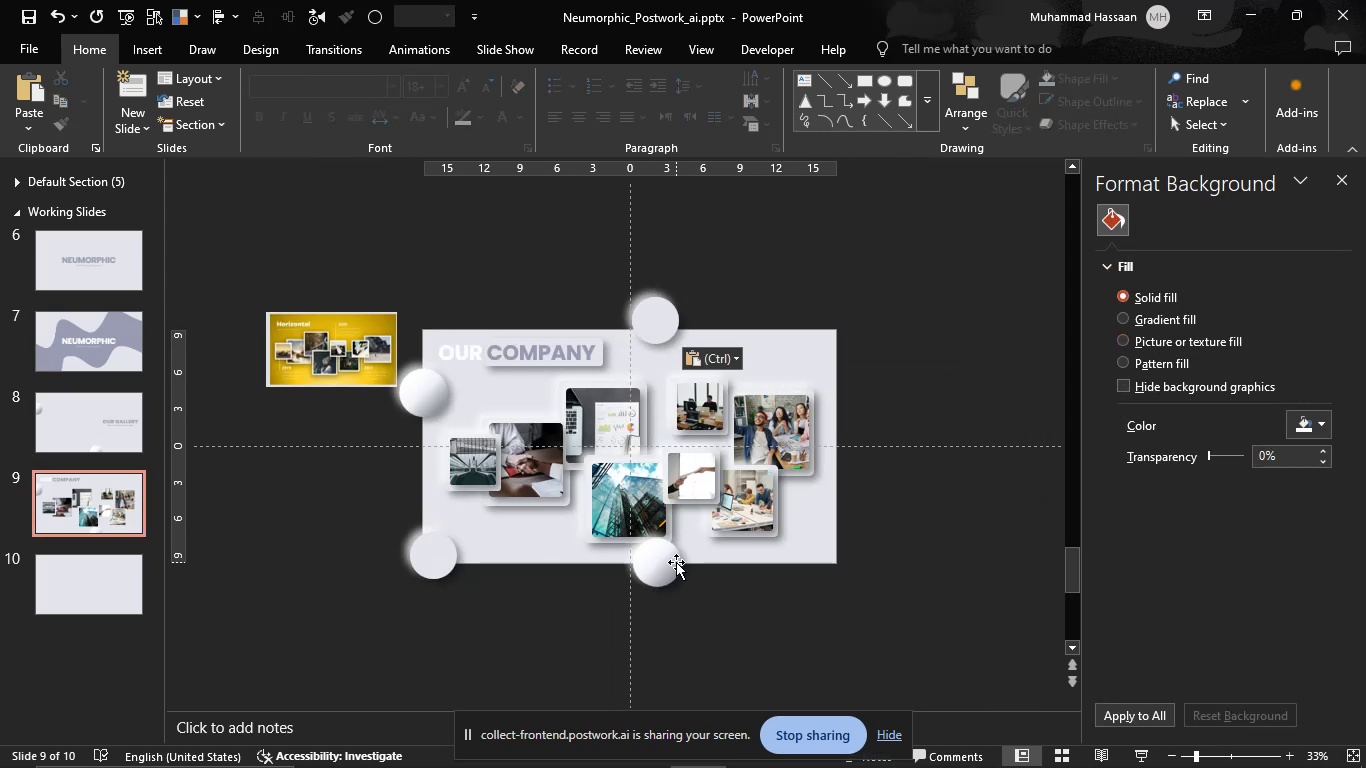 
left_click_drag(start_coordinate=[654, 566], to_coordinate=[822, 568])
 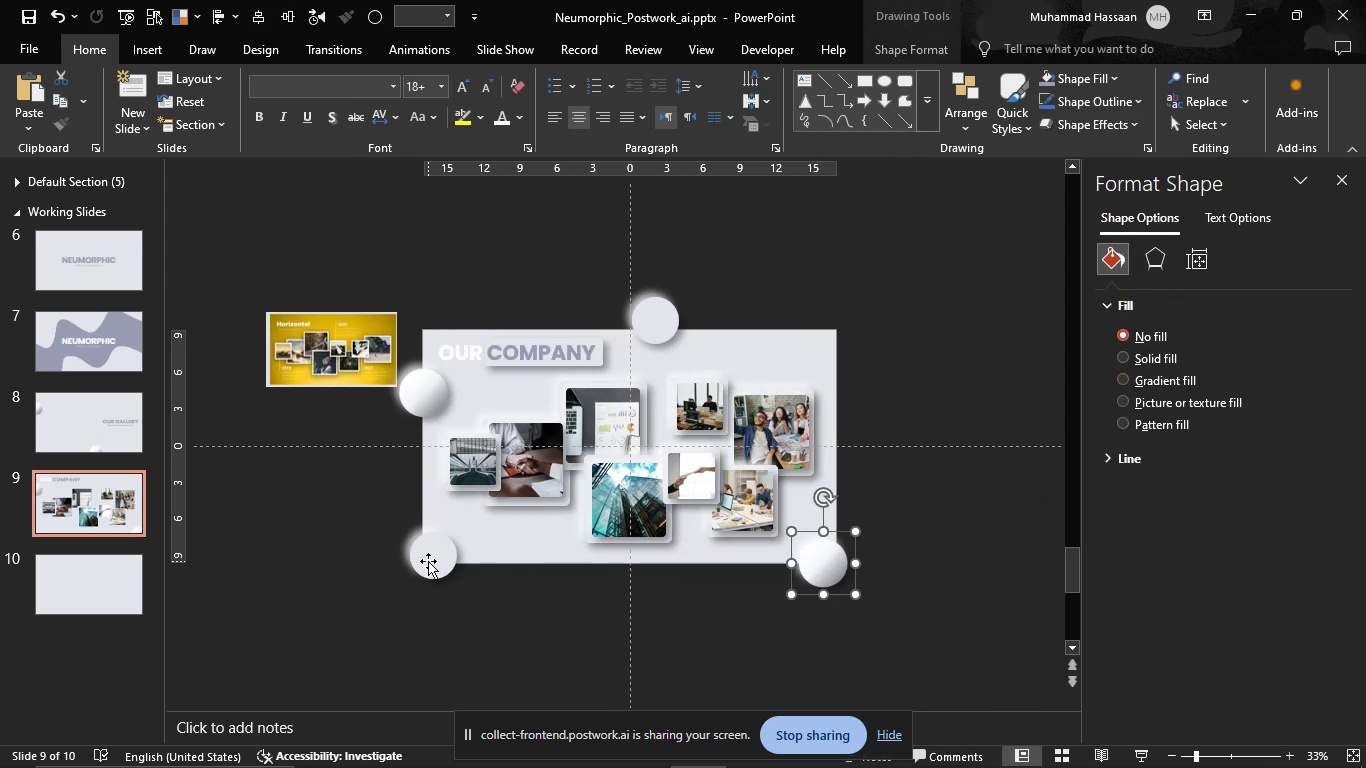 
left_click_drag(start_coordinate=[428, 561], to_coordinate=[509, 570])
 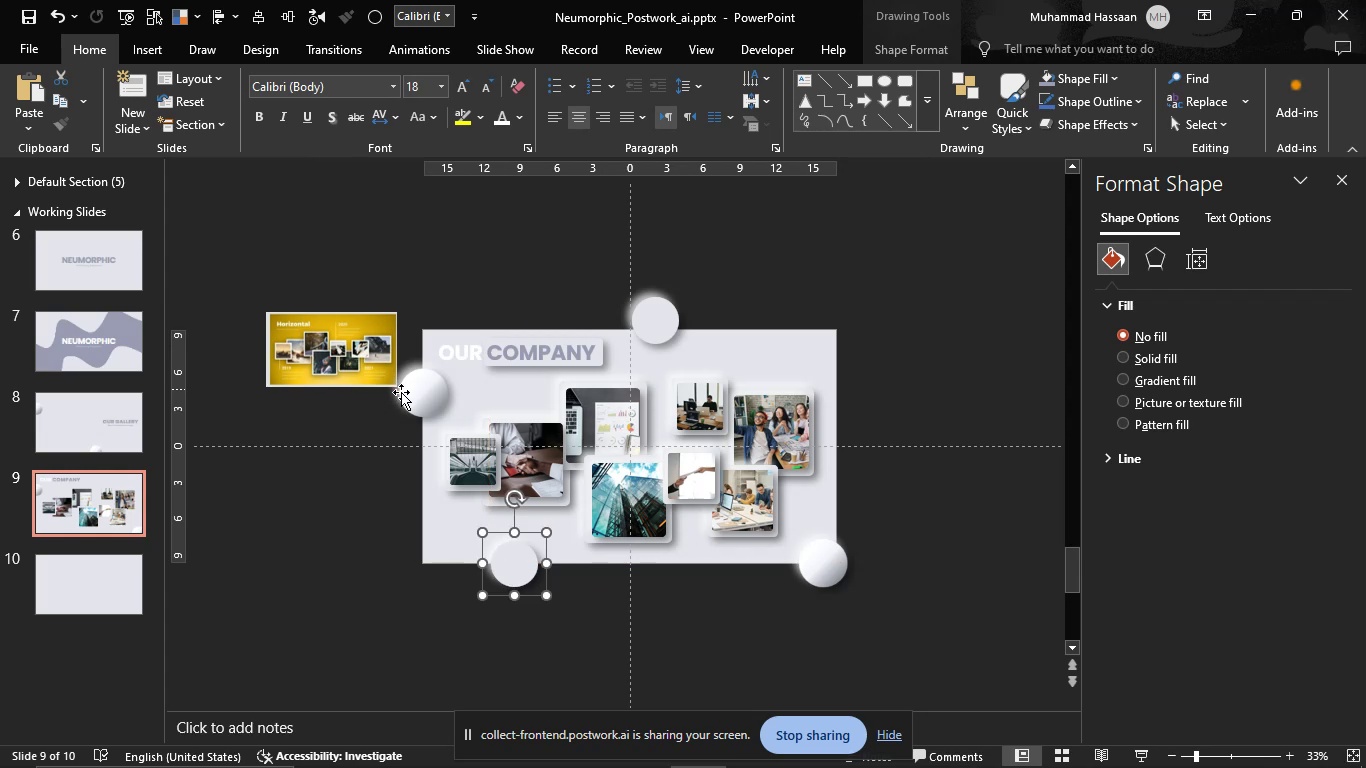 
left_click_drag(start_coordinate=[411, 395], to_coordinate=[823, 340])
 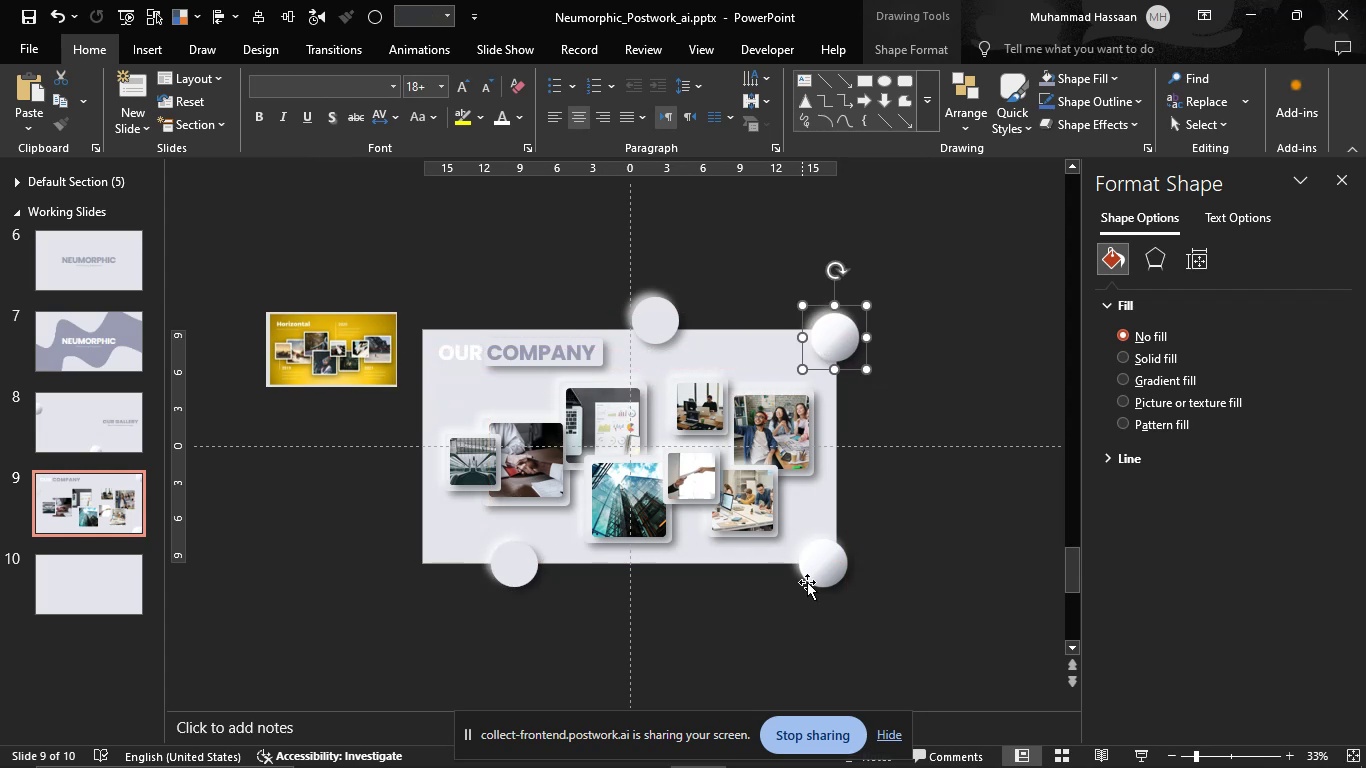 
left_click_drag(start_coordinate=[828, 564], to_coordinate=[633, 633])
 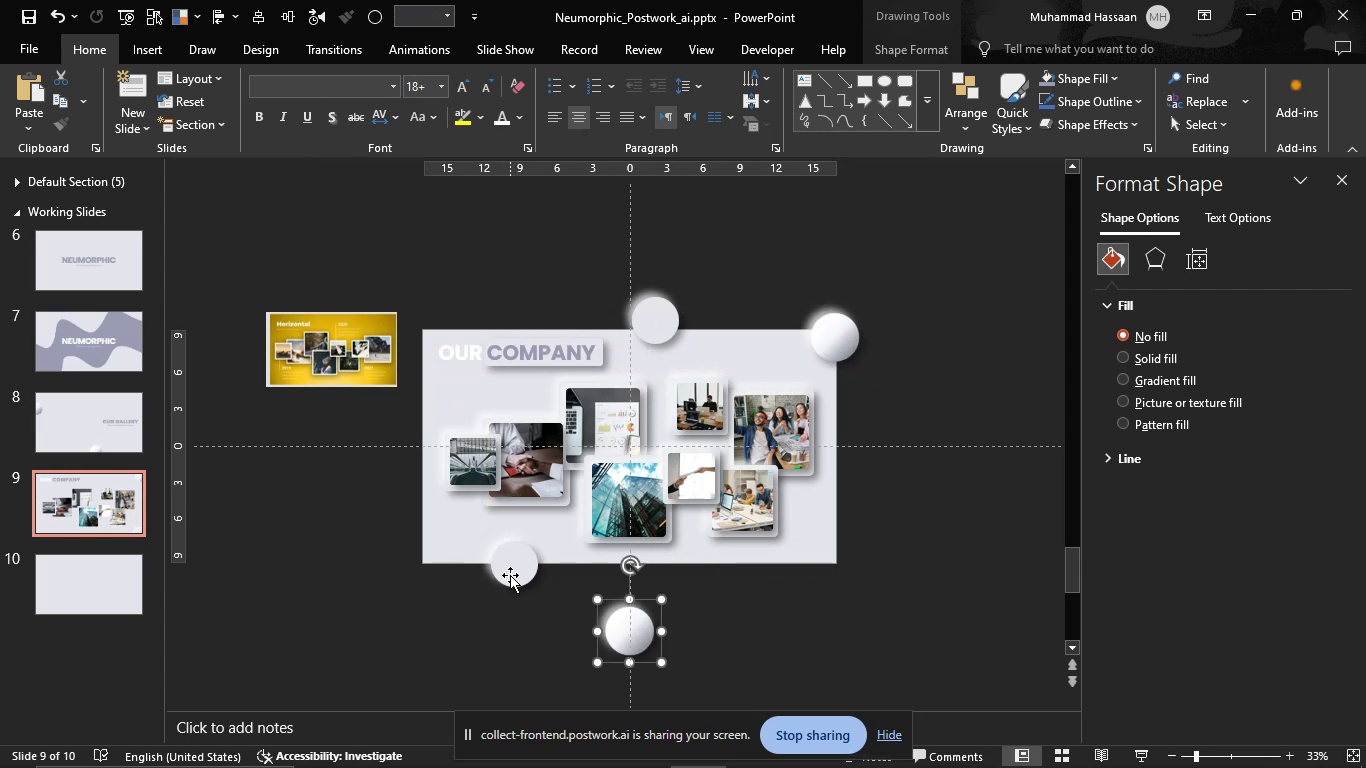 
left_click_drag(start_coordinate=[514, 561], to_coordinate=[823, 558])
 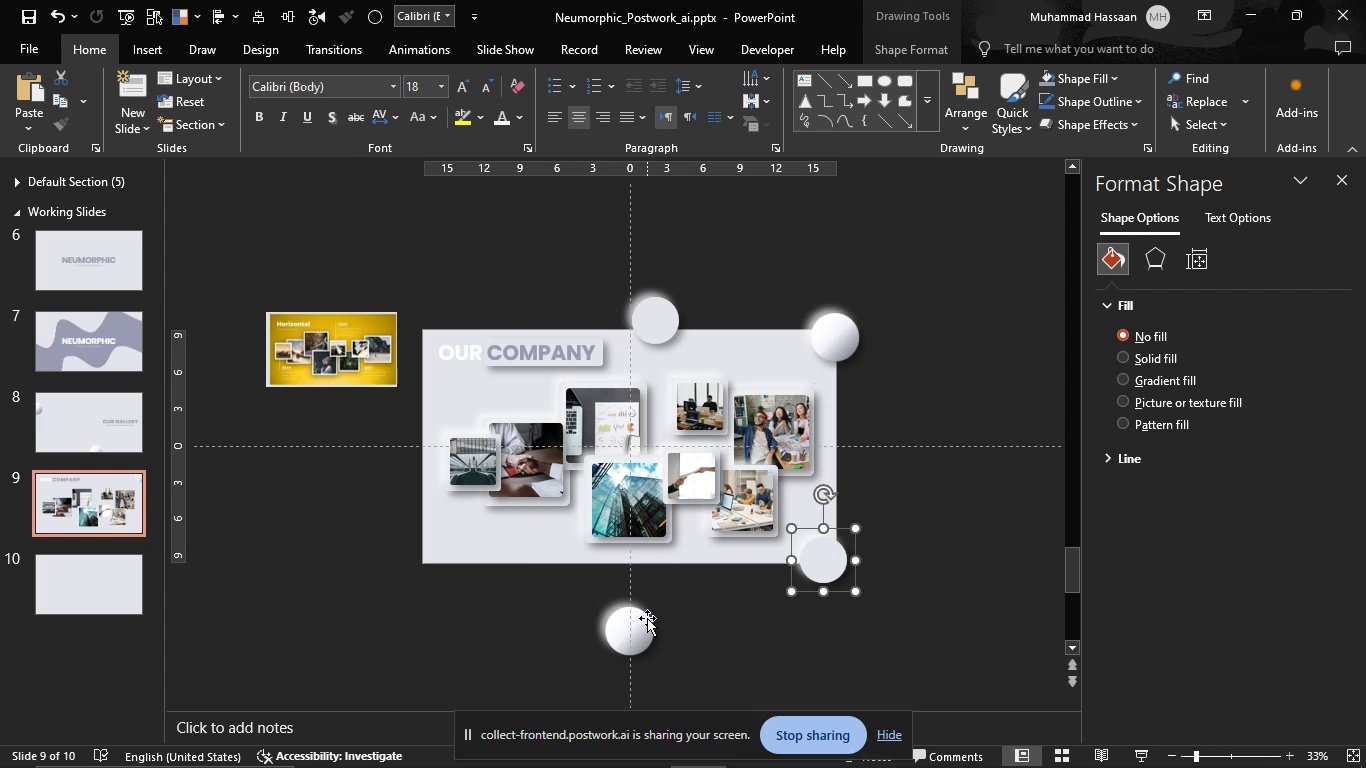 
left_click_drag(start_coordinate=[645, 628], to_coordinate=[525, 563])
 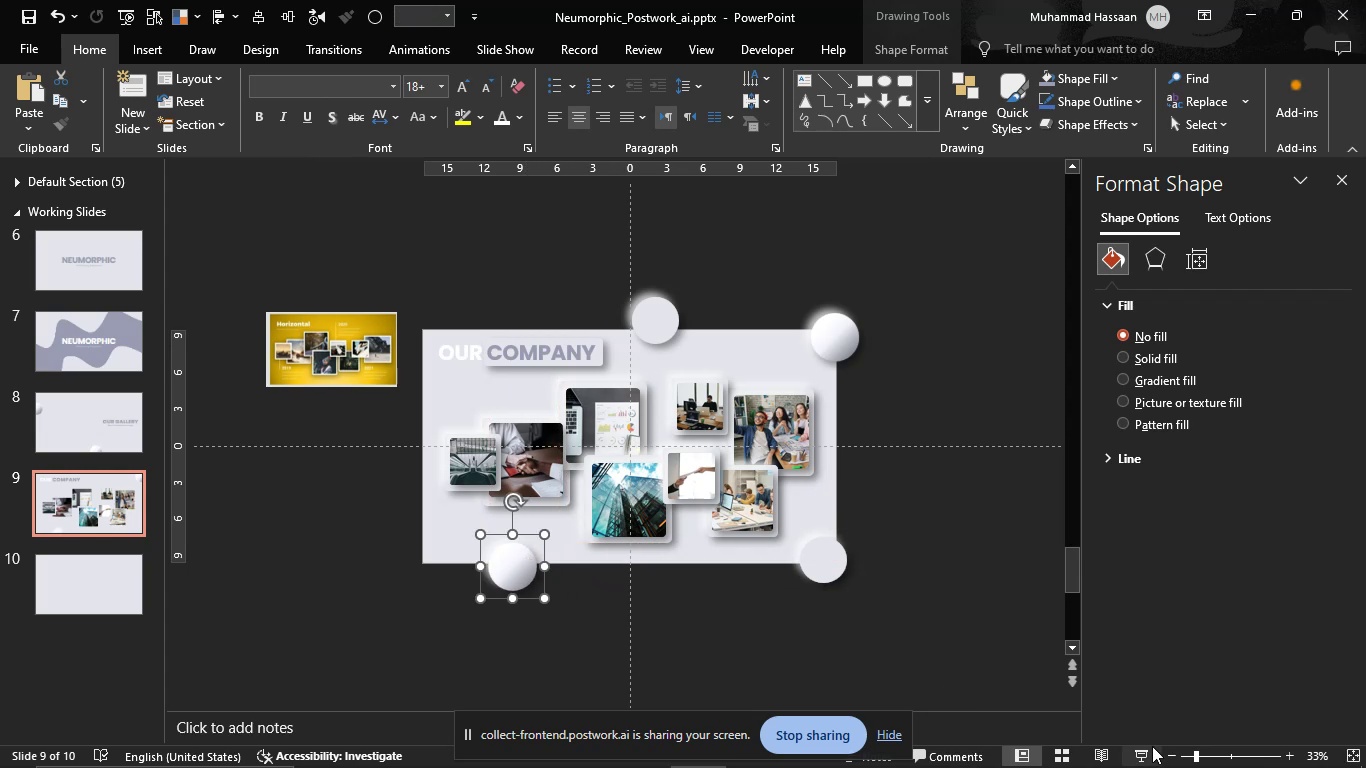 
left_click([1149, 750])
 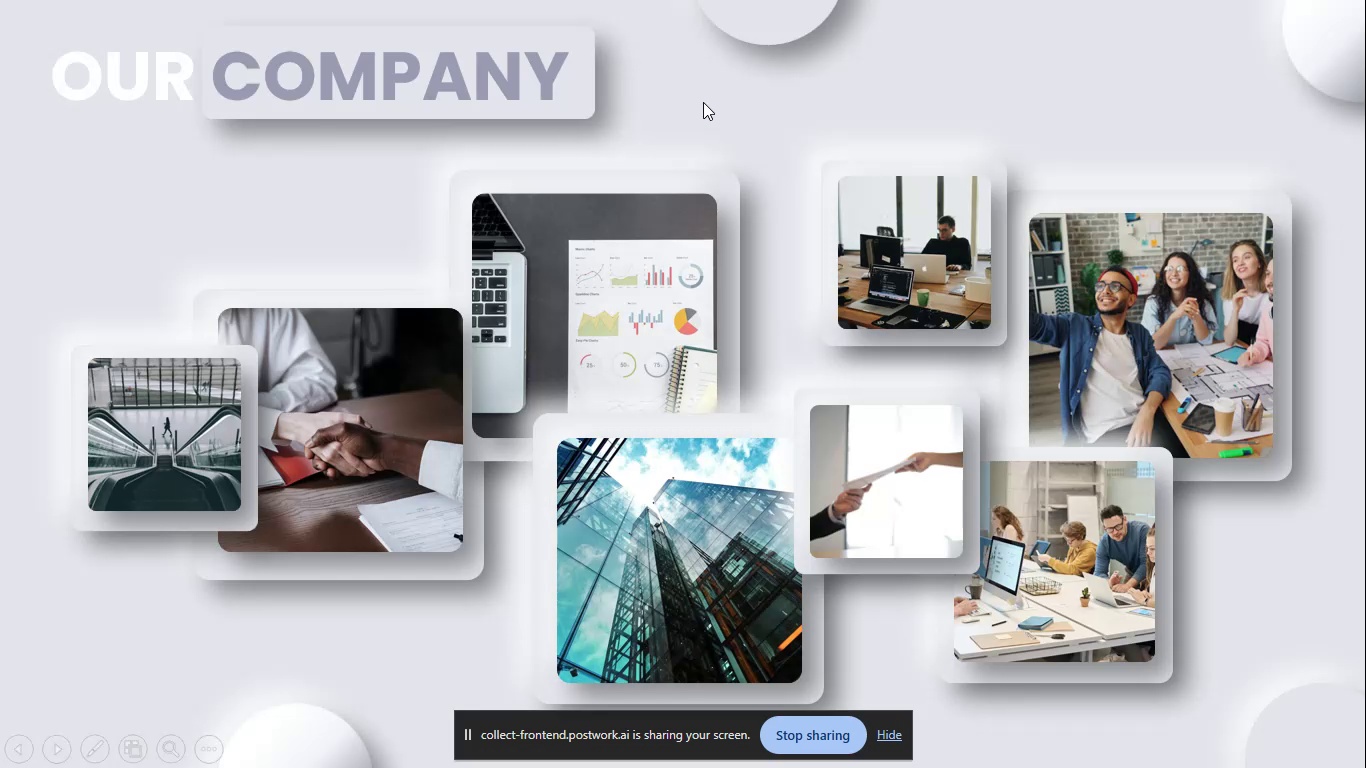 
wait(5.61)
 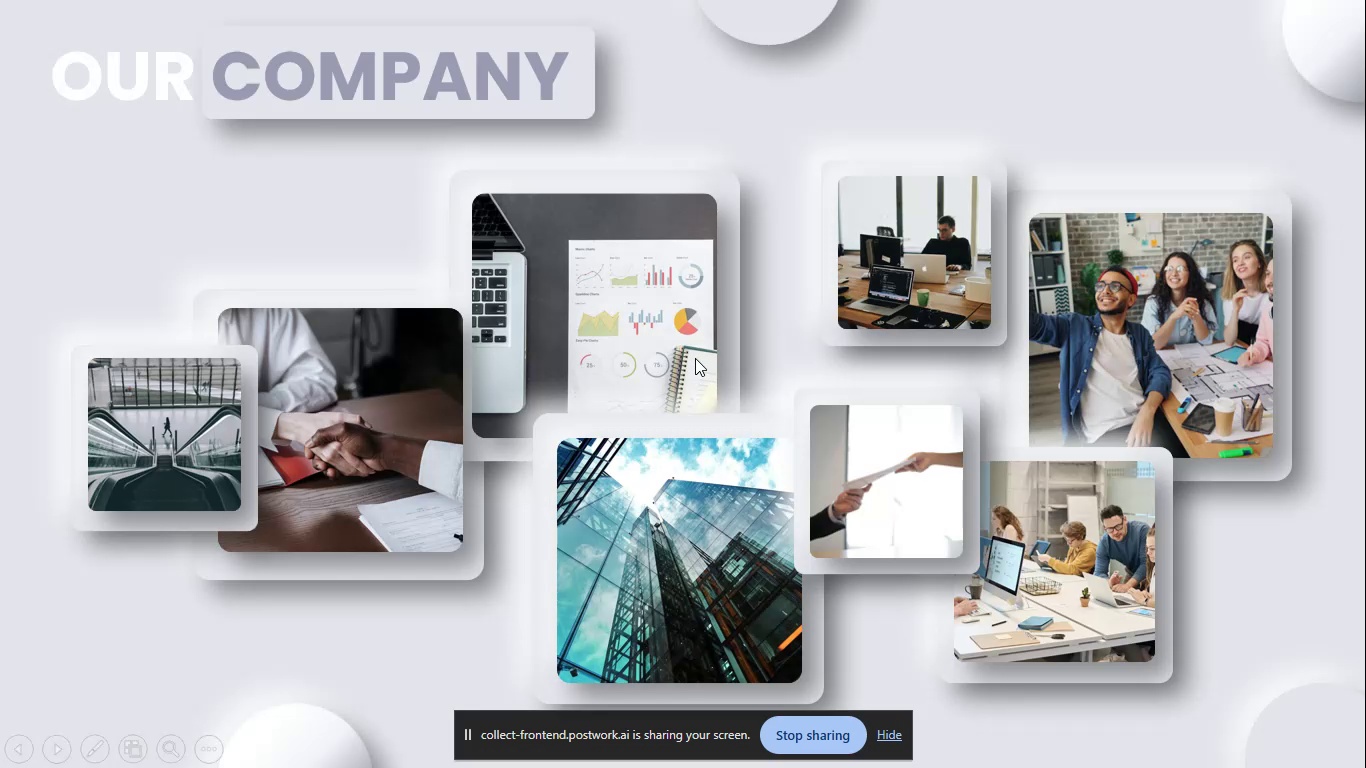 
right_click([703, 102])
 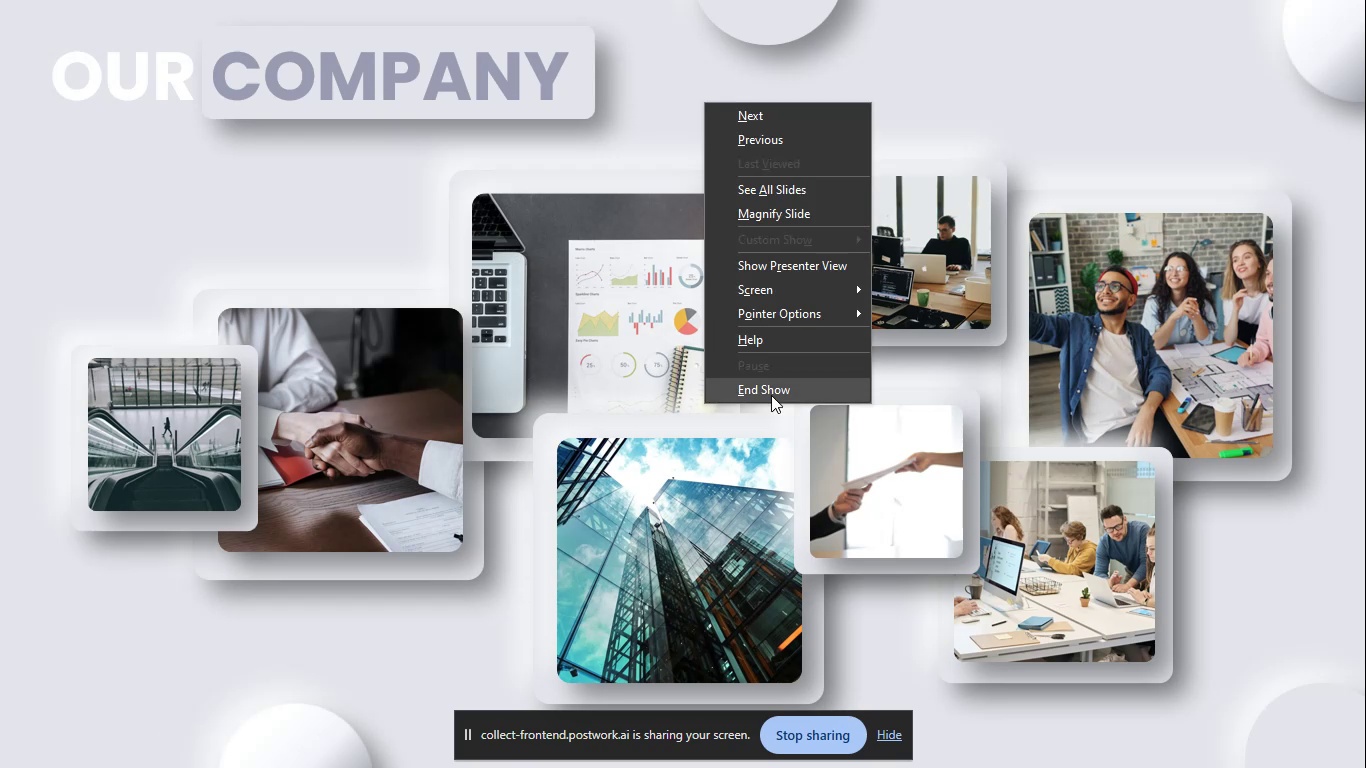 
left_click([771, 395])
 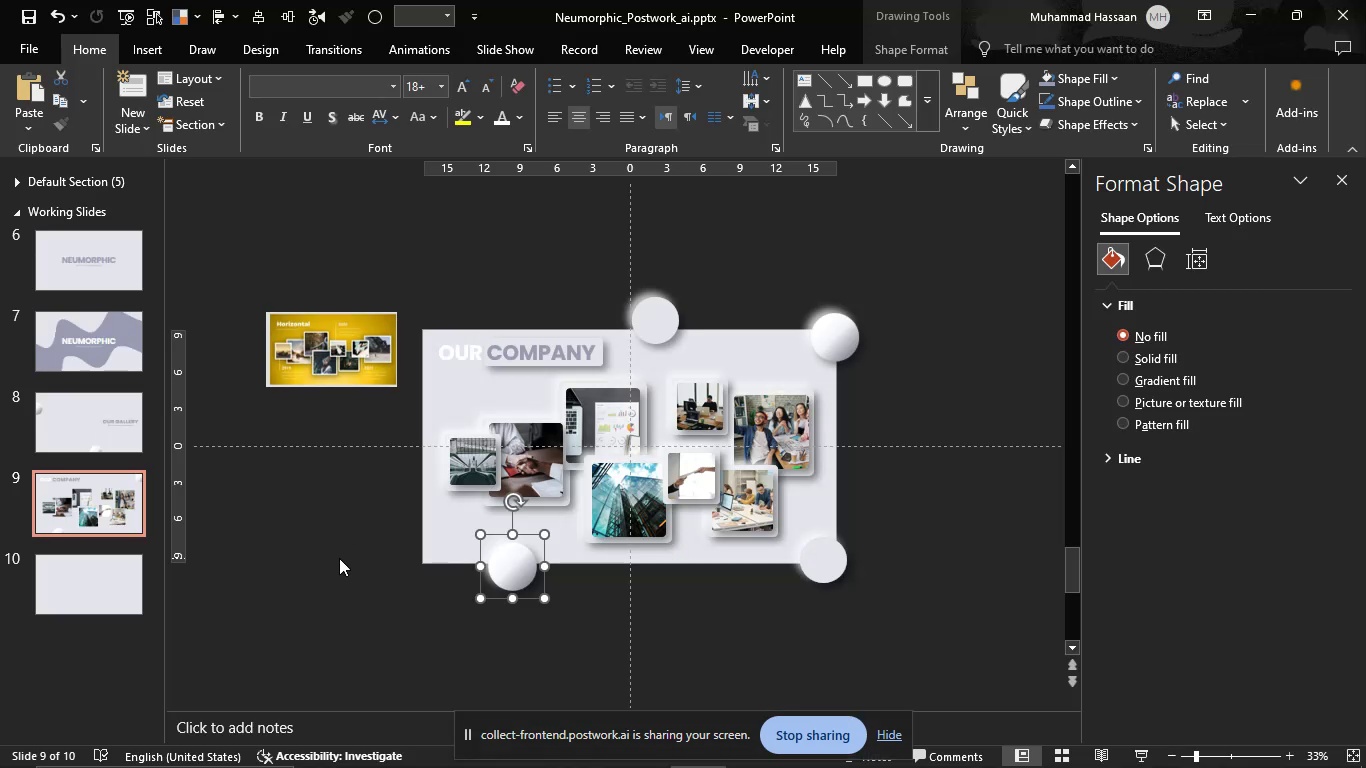 
left_click([339, 558])
 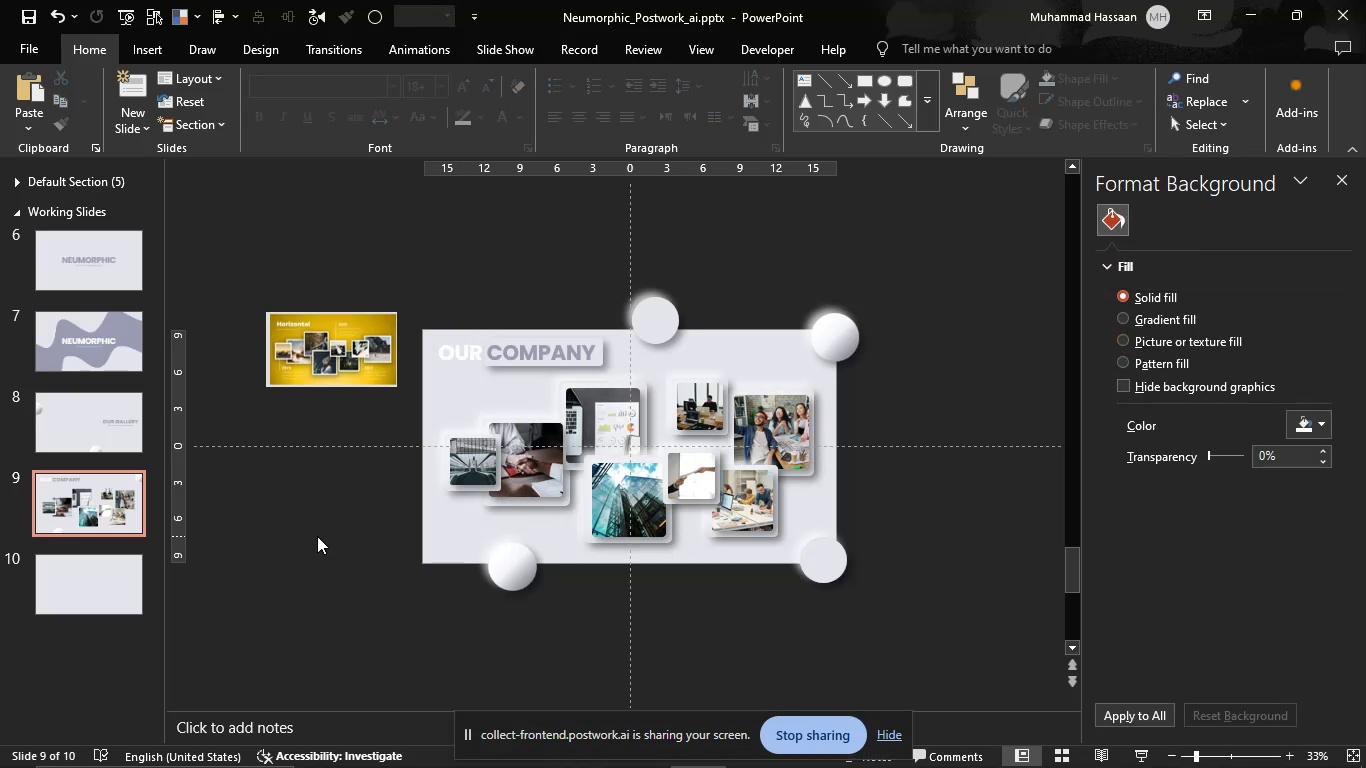 
left_click([117, 590])
 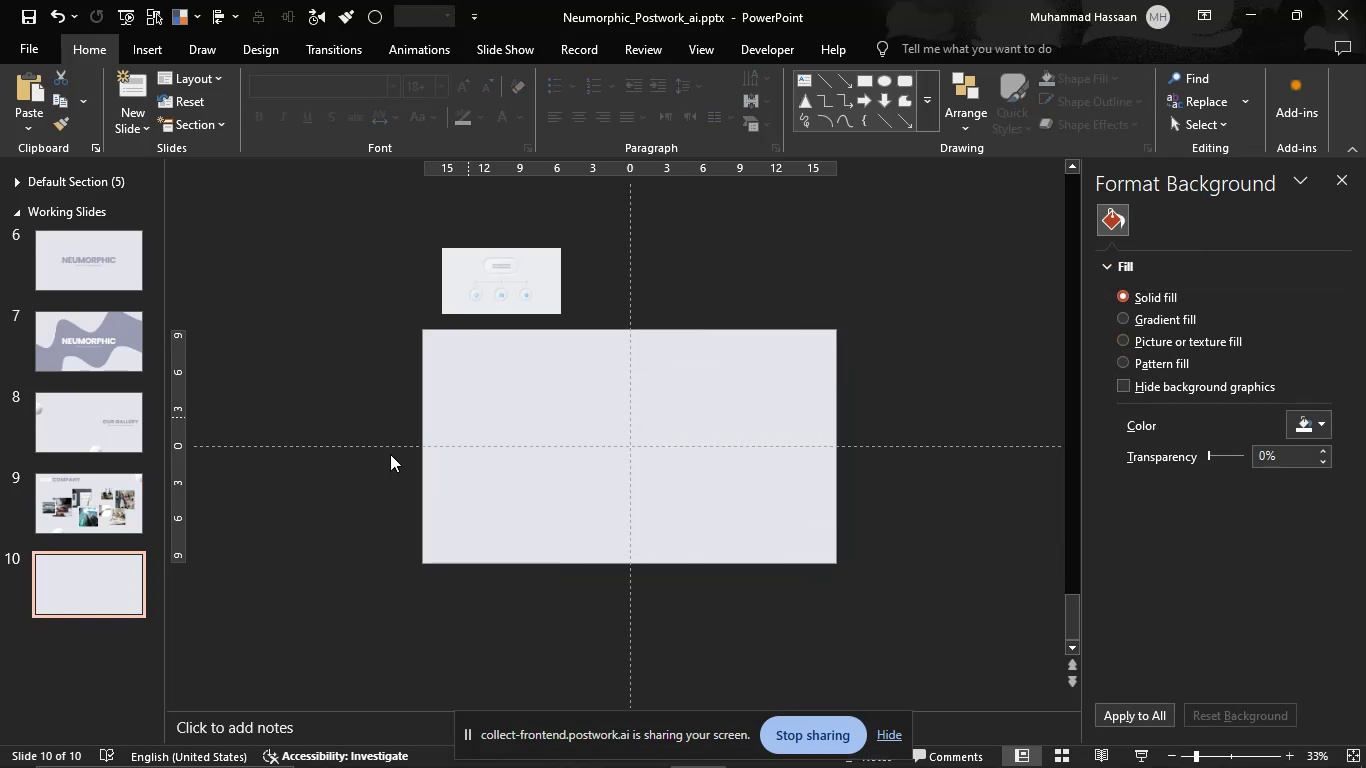 
left_click([139, 515])
 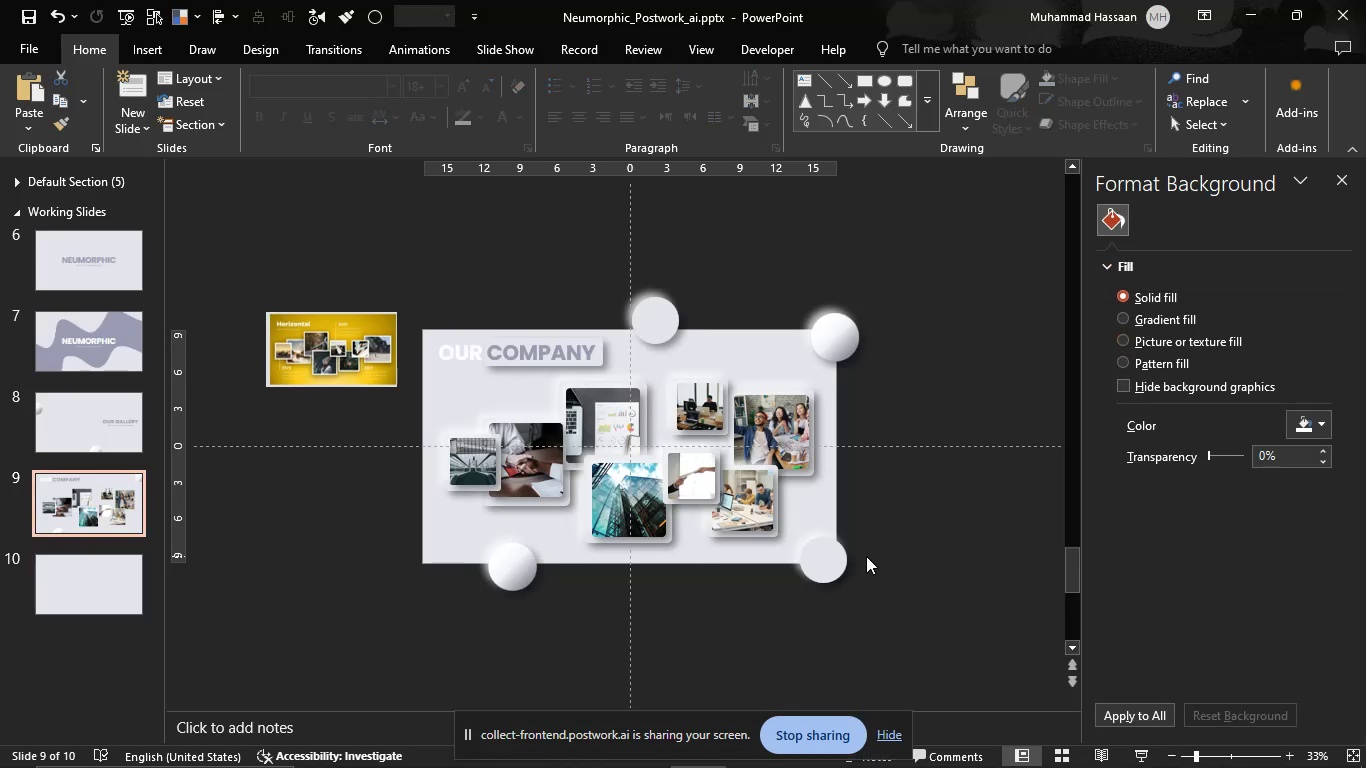 
left_click([827, 562])
 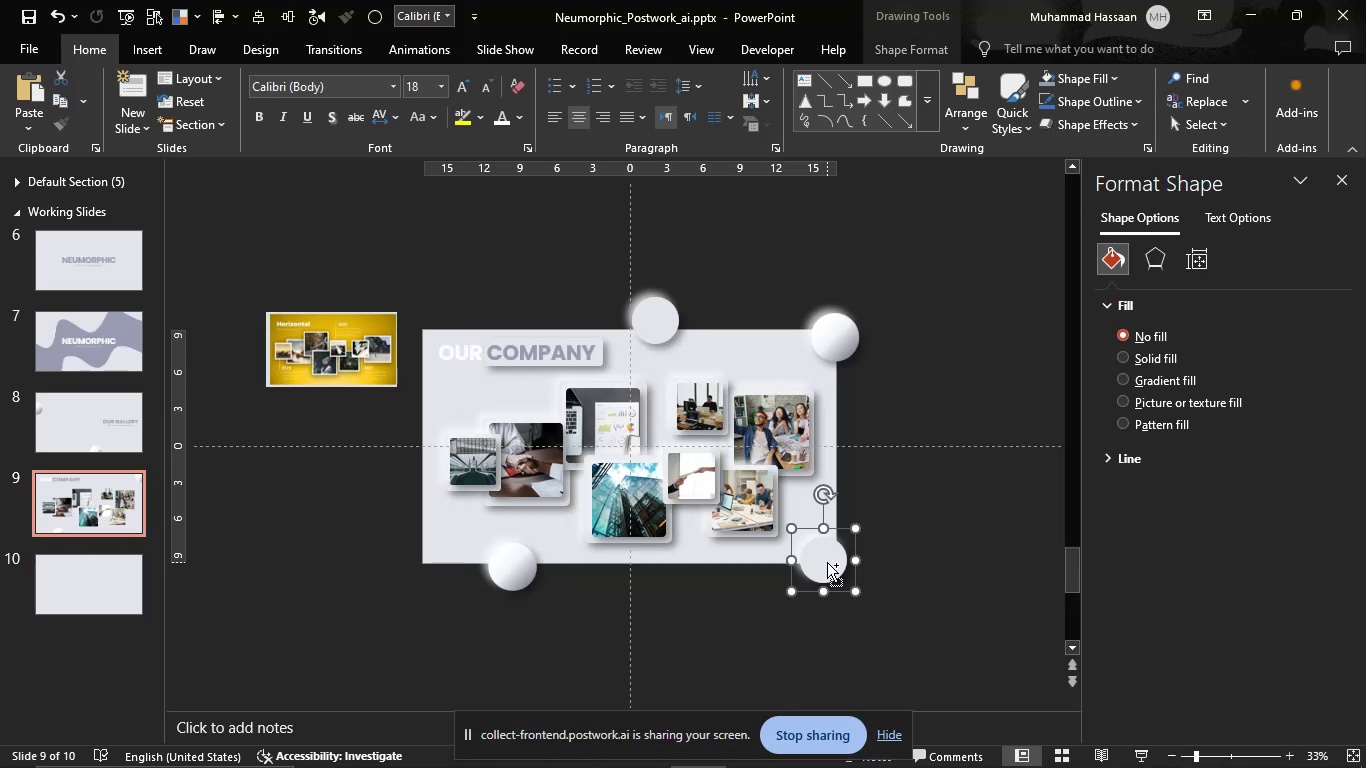 
key(Control+C)
 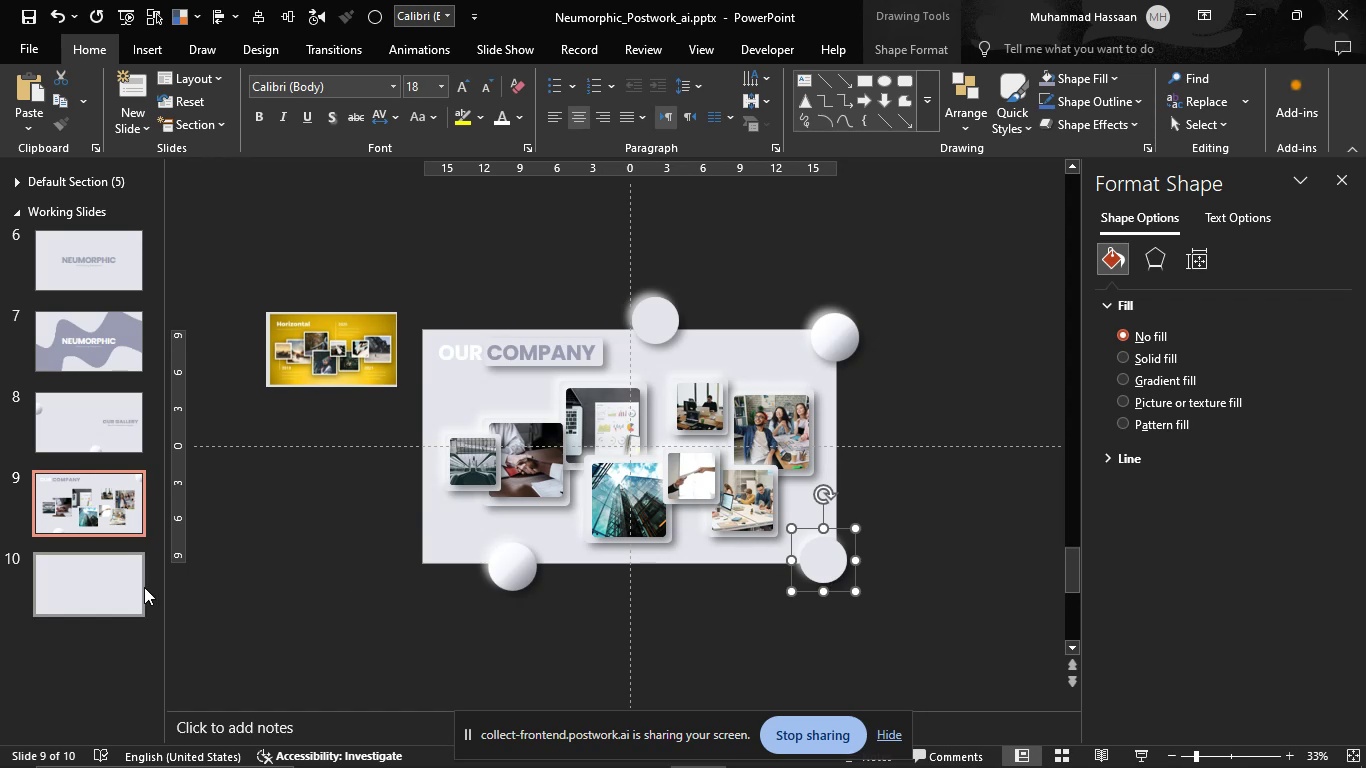 
left_click([143, 587])
 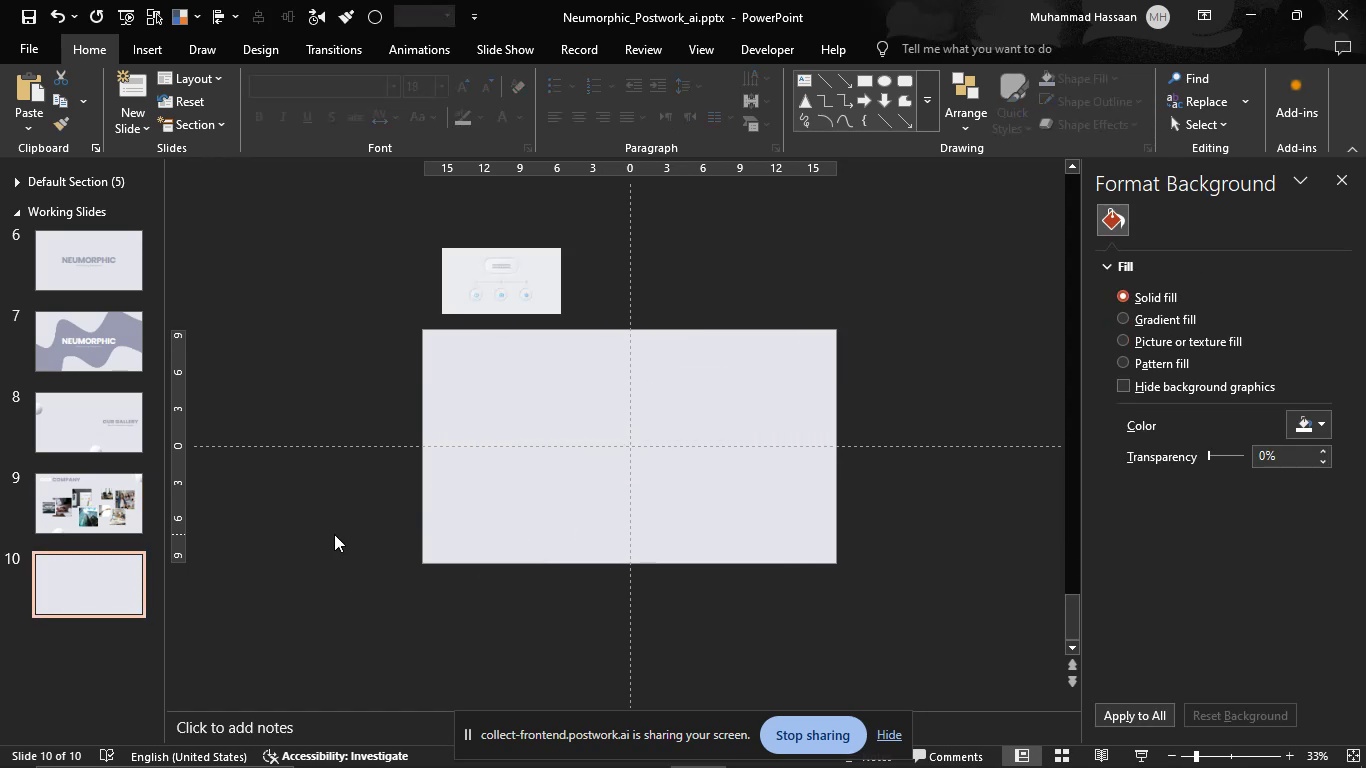 
left_click([334, 534])
 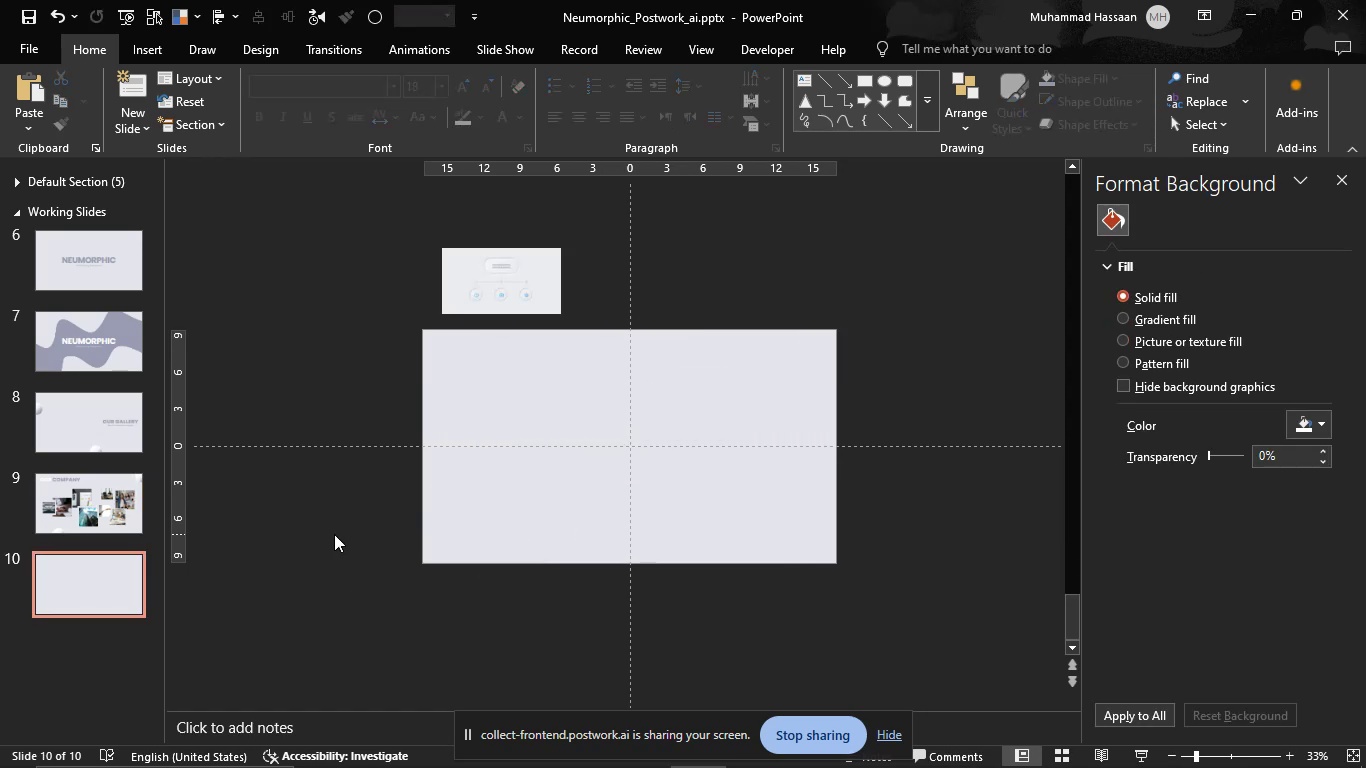 
key(Control+V)
 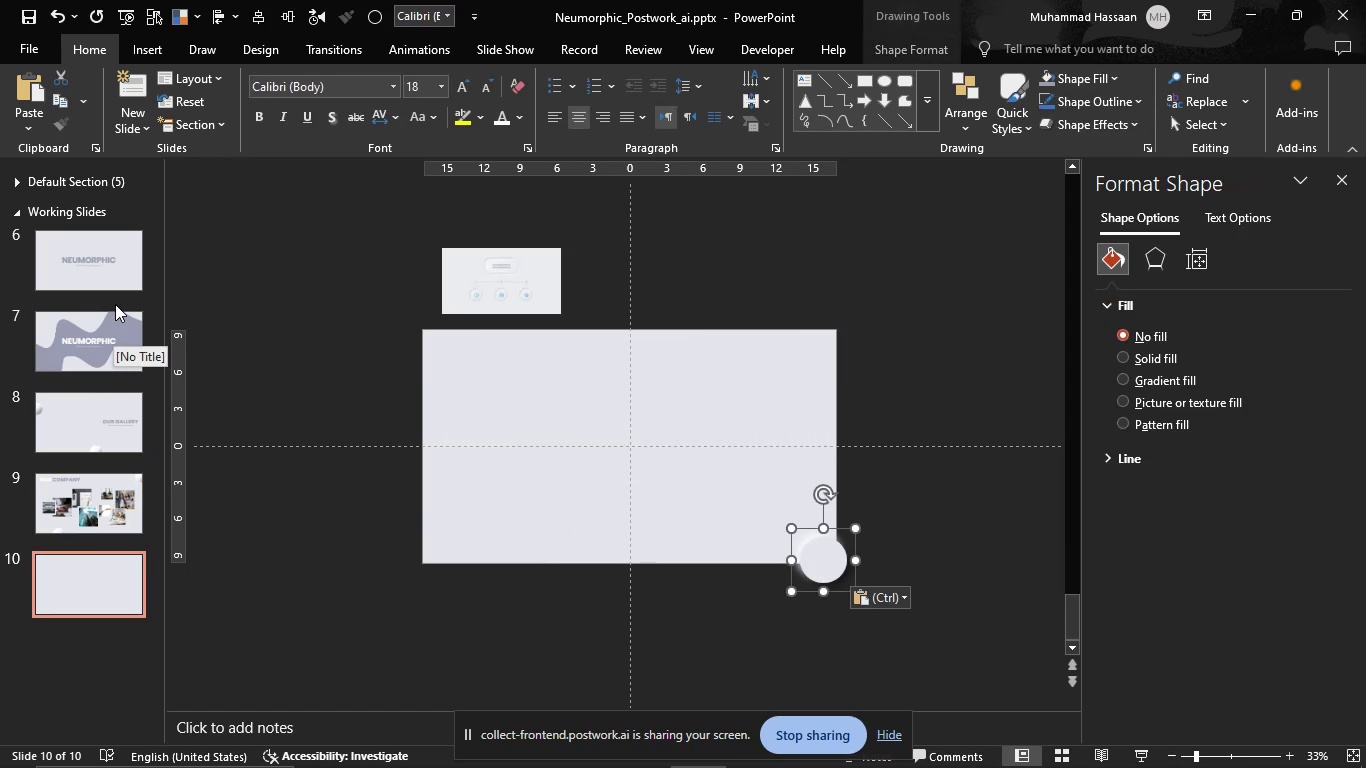 
left_click([52, 179])
 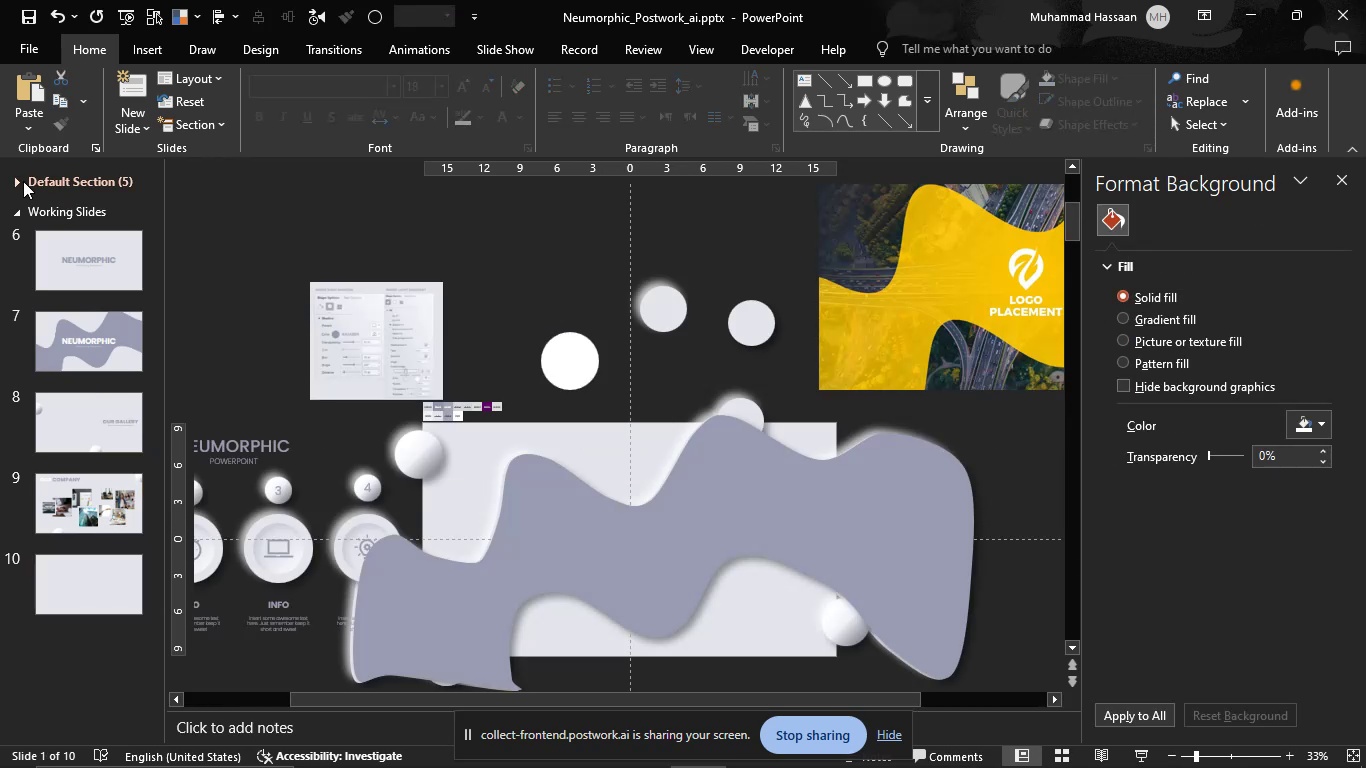 
left_click([20, 181])
 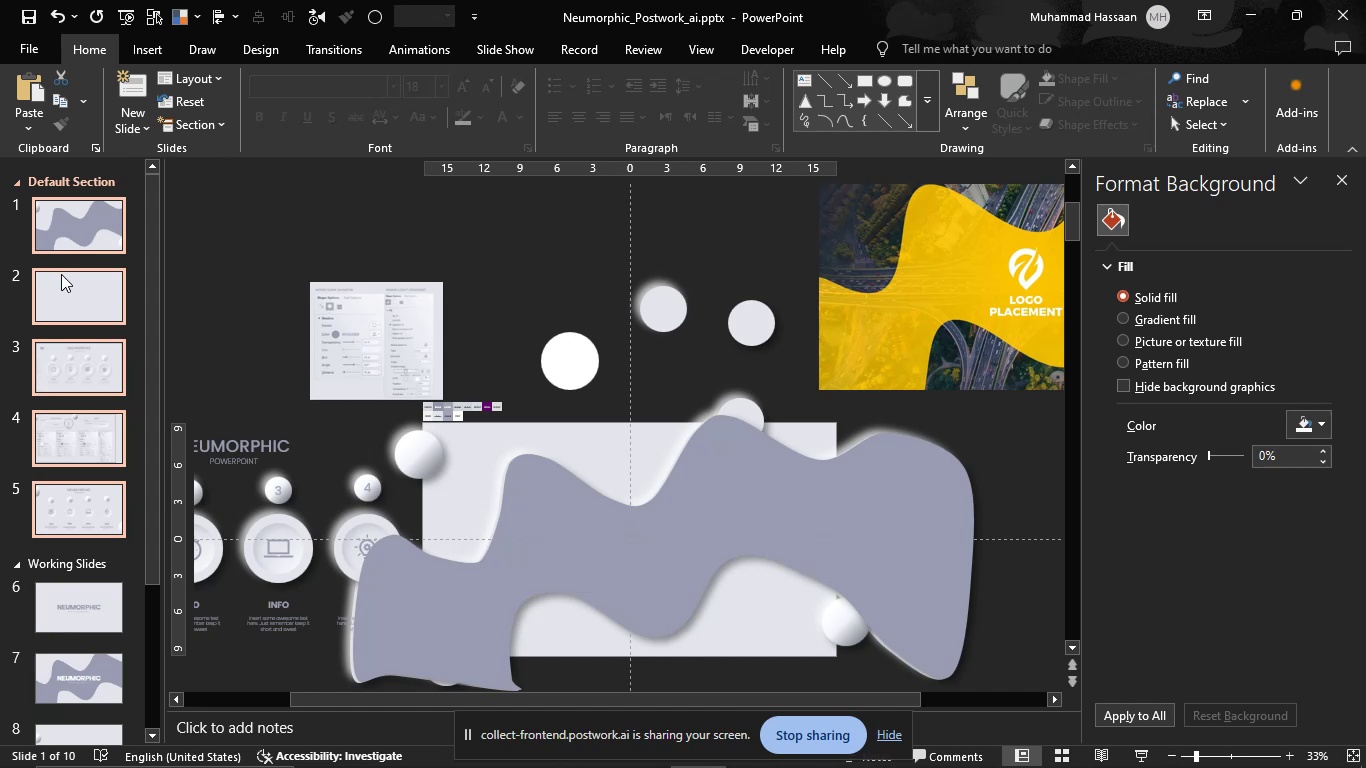 
left_click([76, 322])
 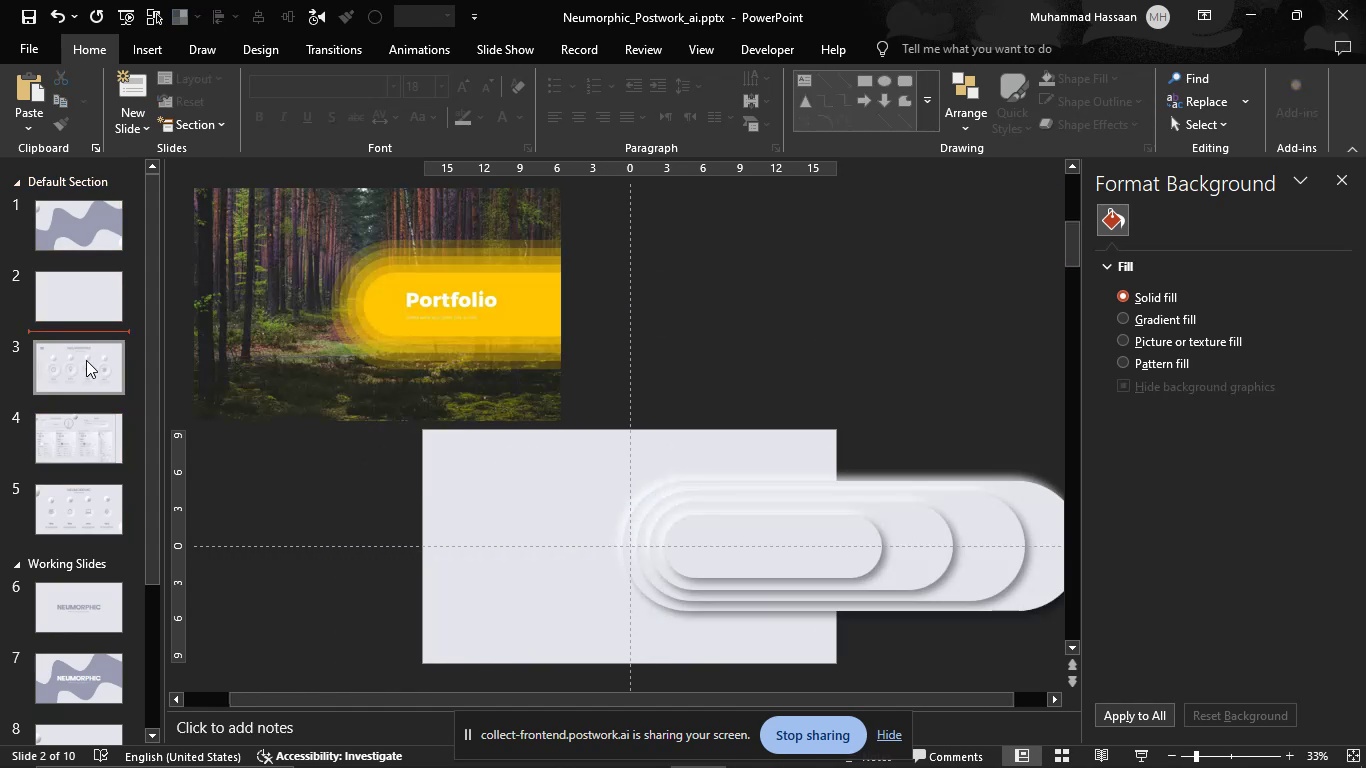 
left_click([86, 360])
 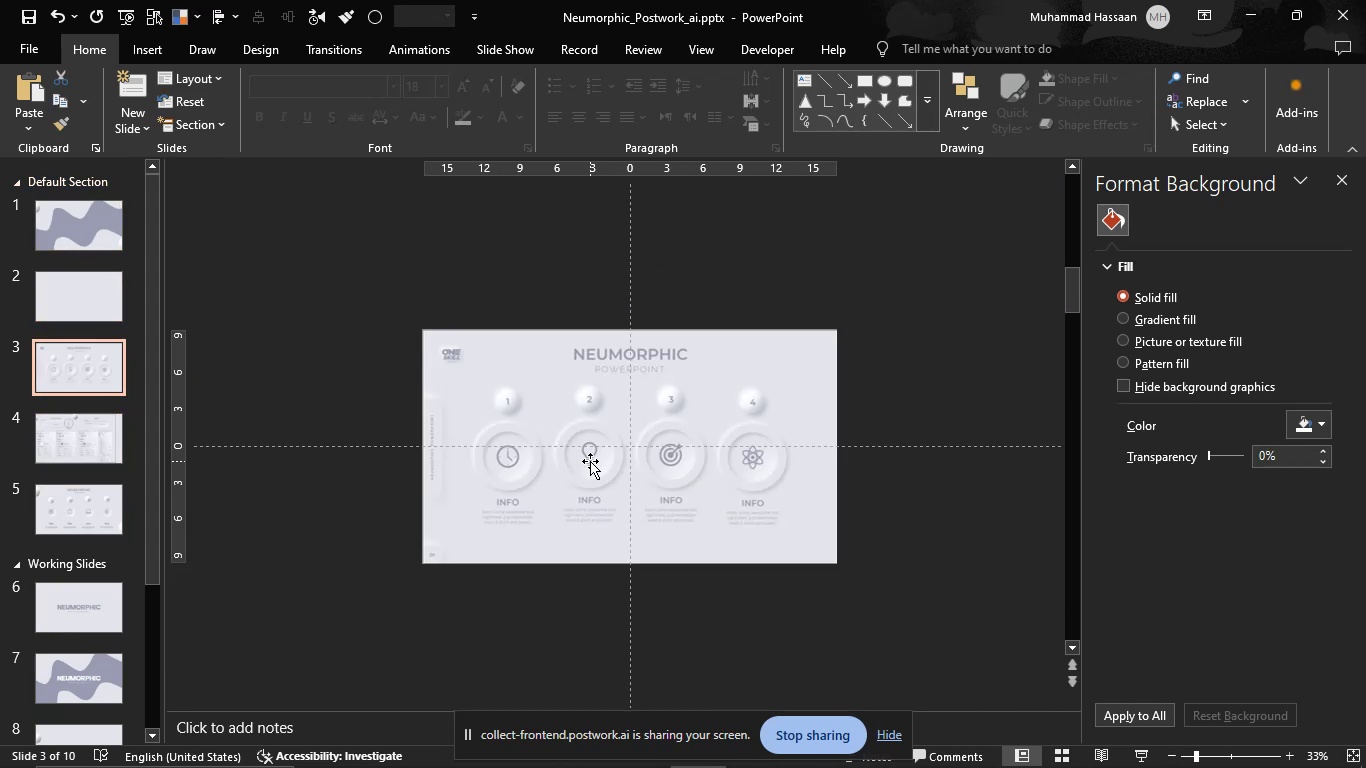 
left_click([584, 474])
 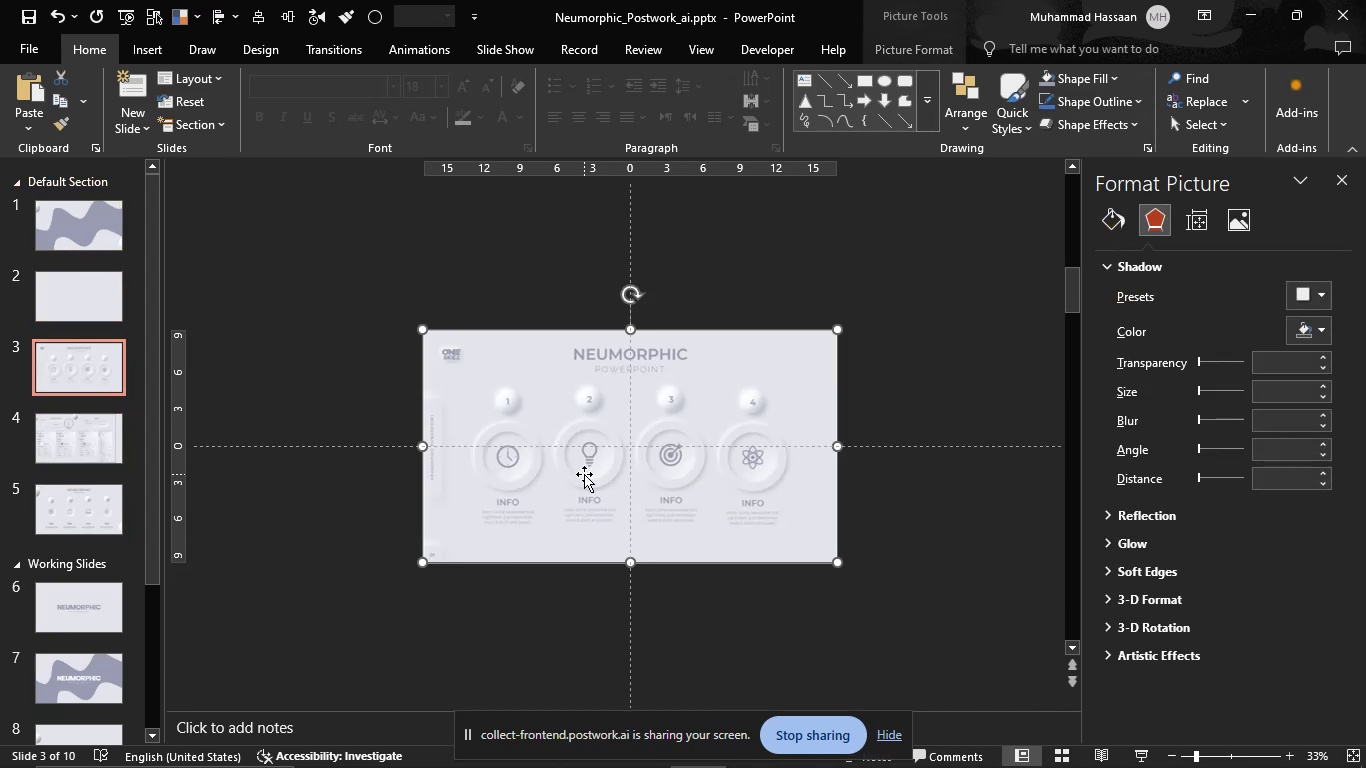 
left_click([584, 474])
 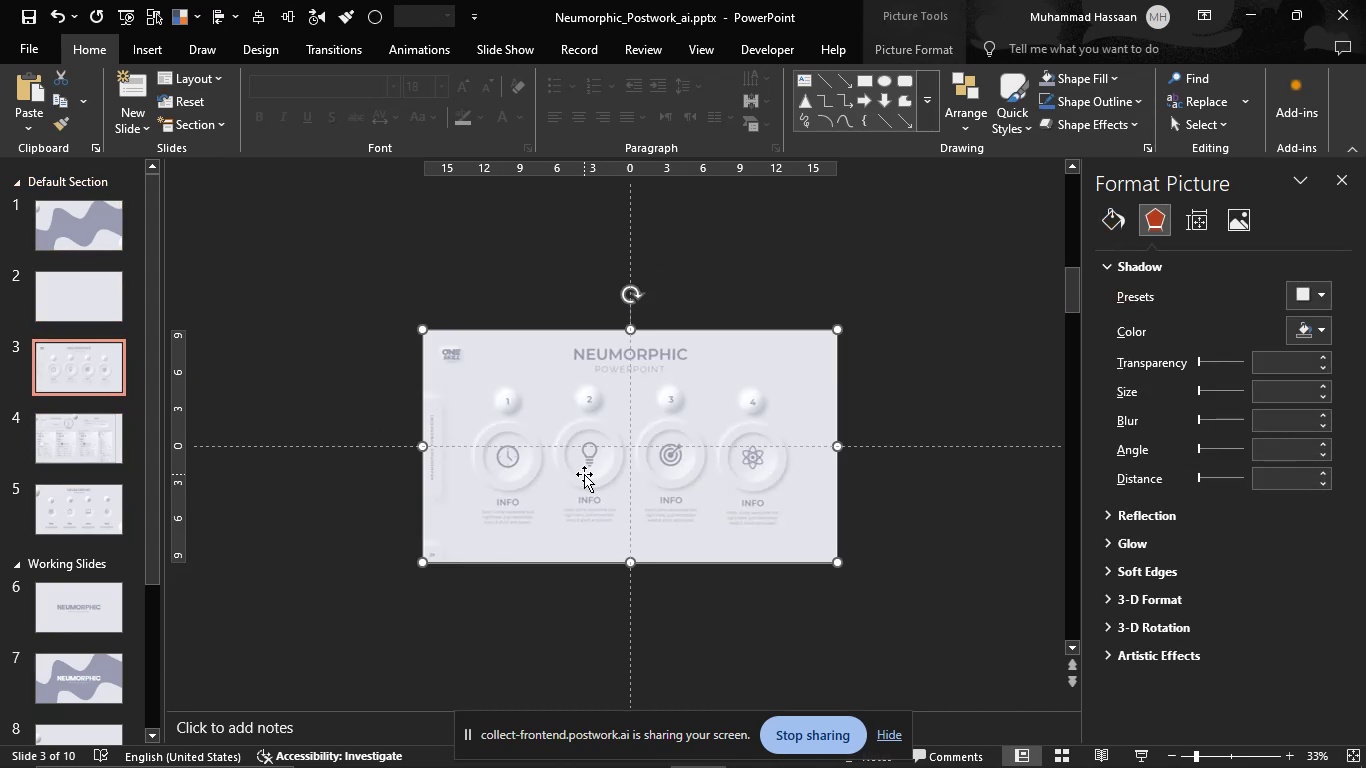 
left_click([584, 474])
 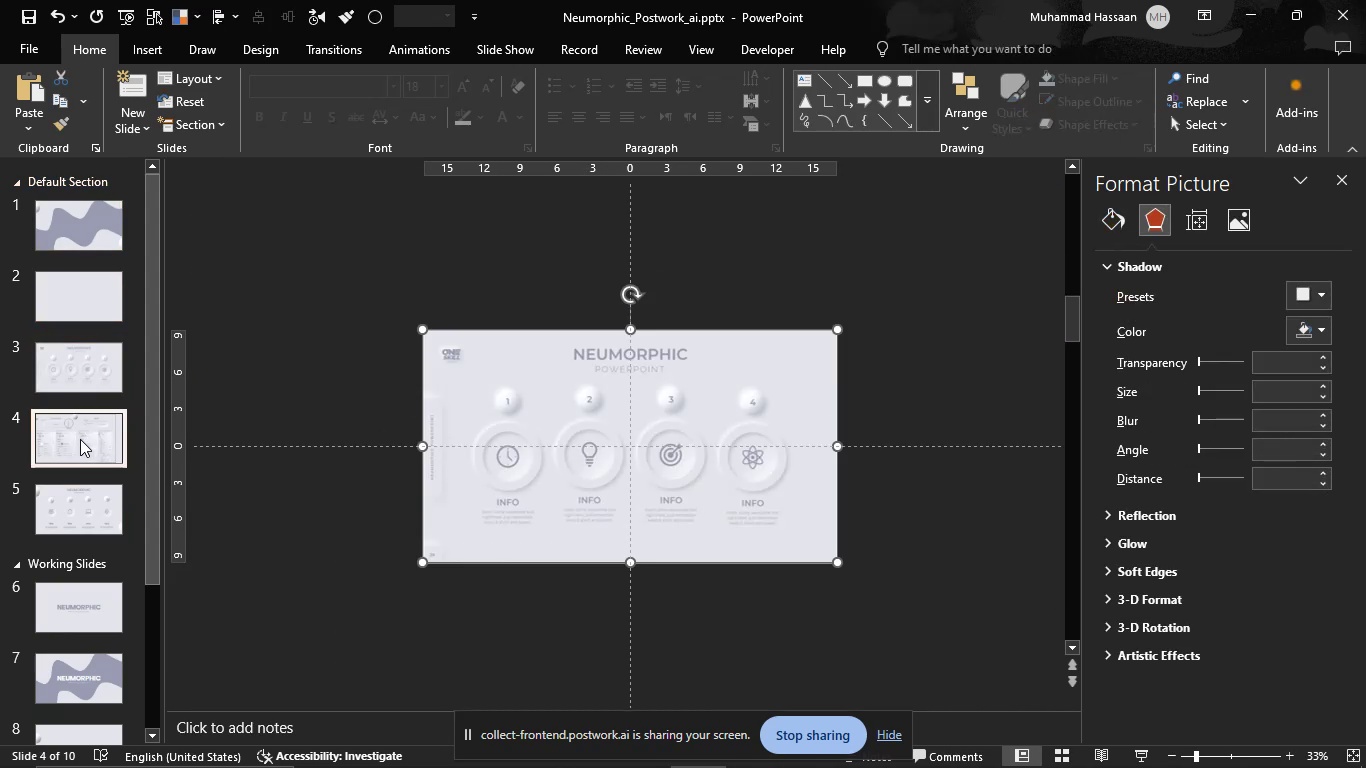 
double_click([89, 504])
 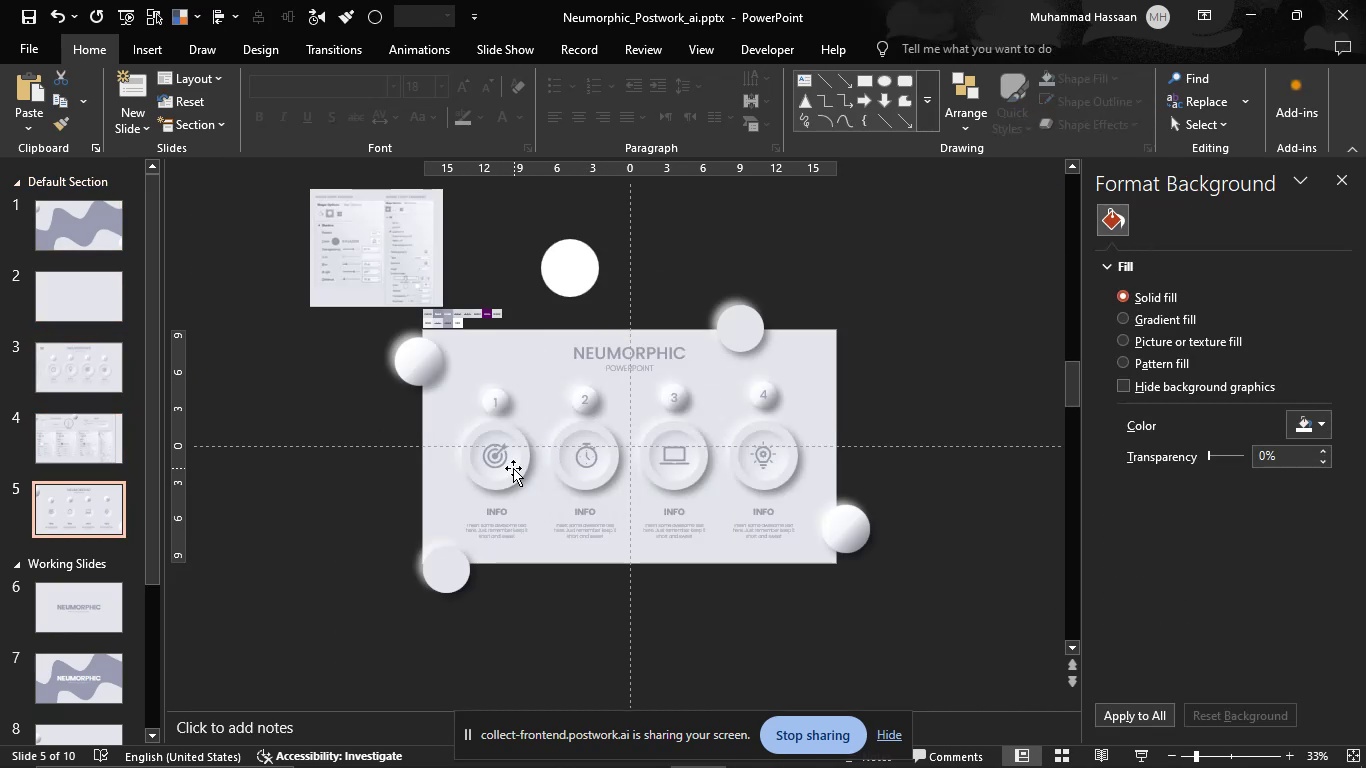 
left_click([512, 469])
 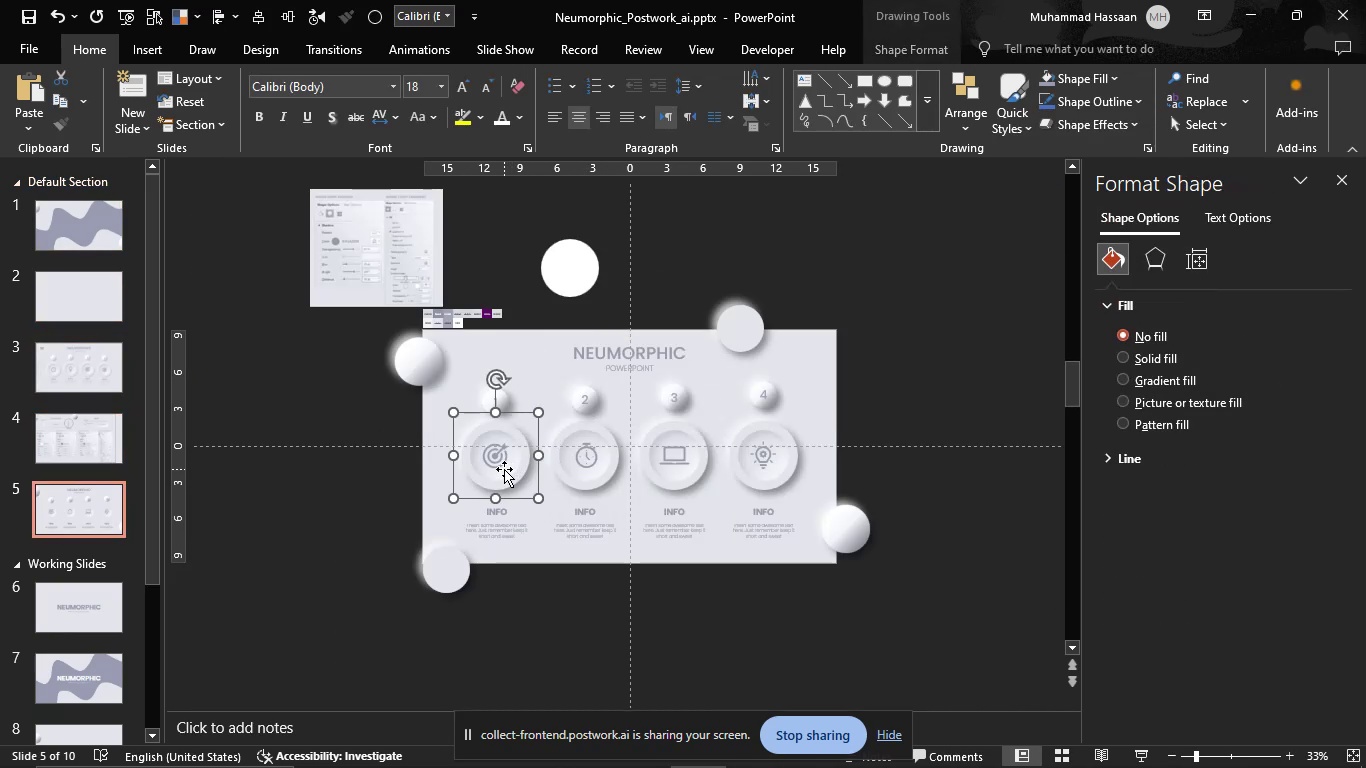 
left_click([504, 469])
 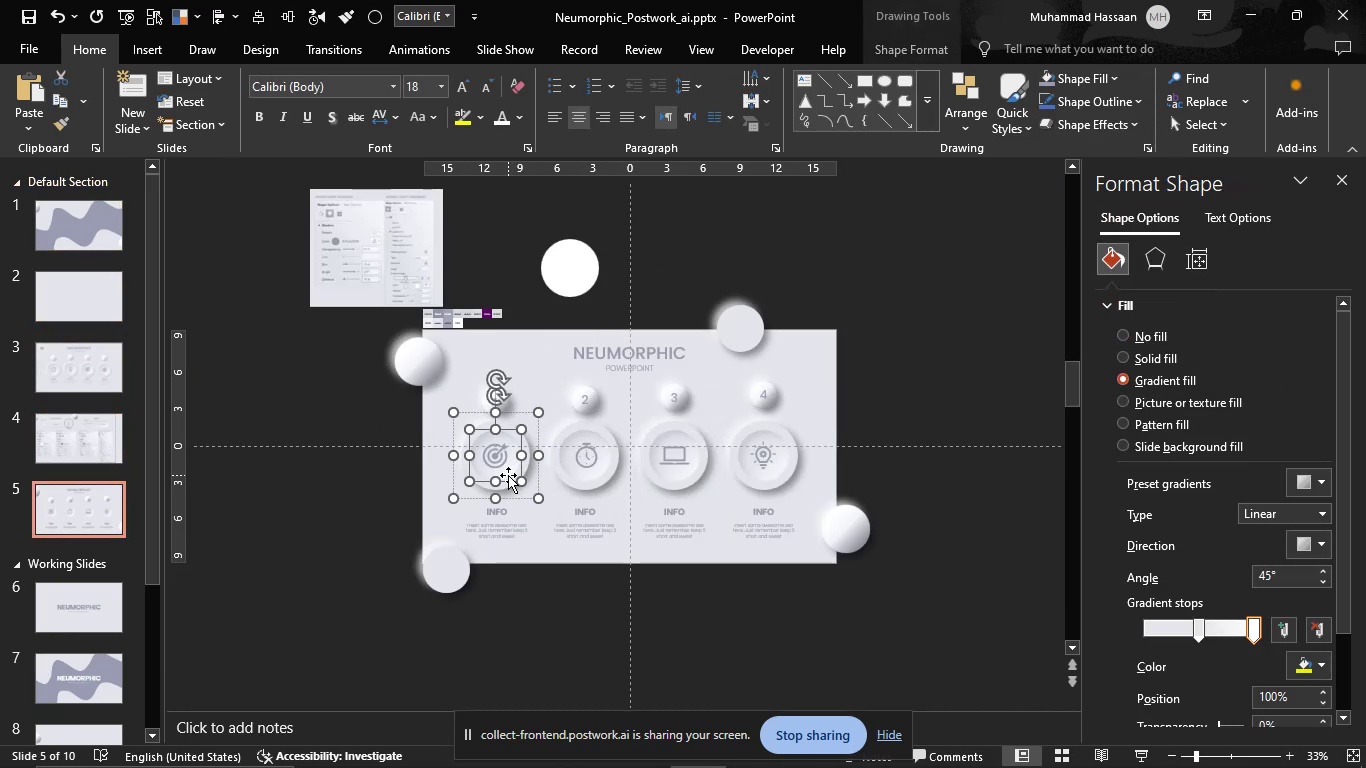 
left_click([540, 332])
 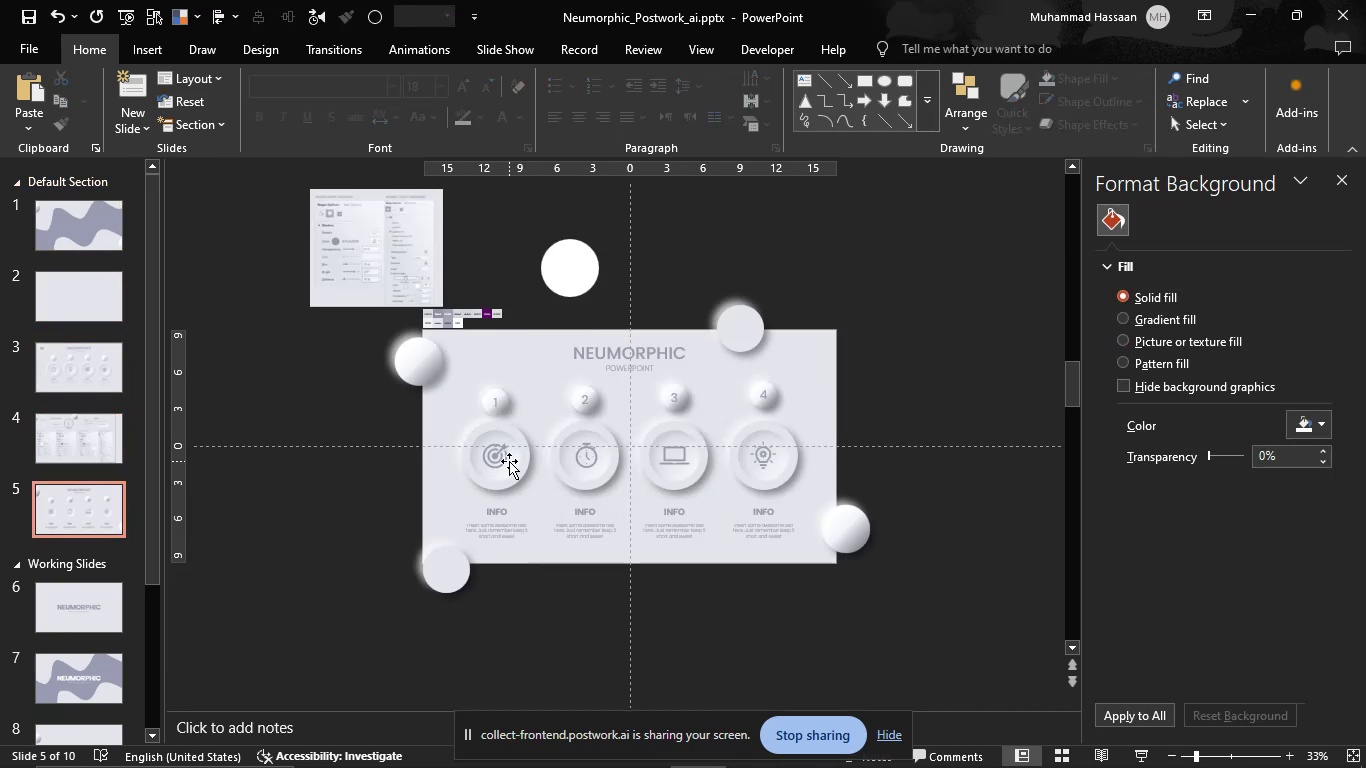 
left_click([509, 461])
 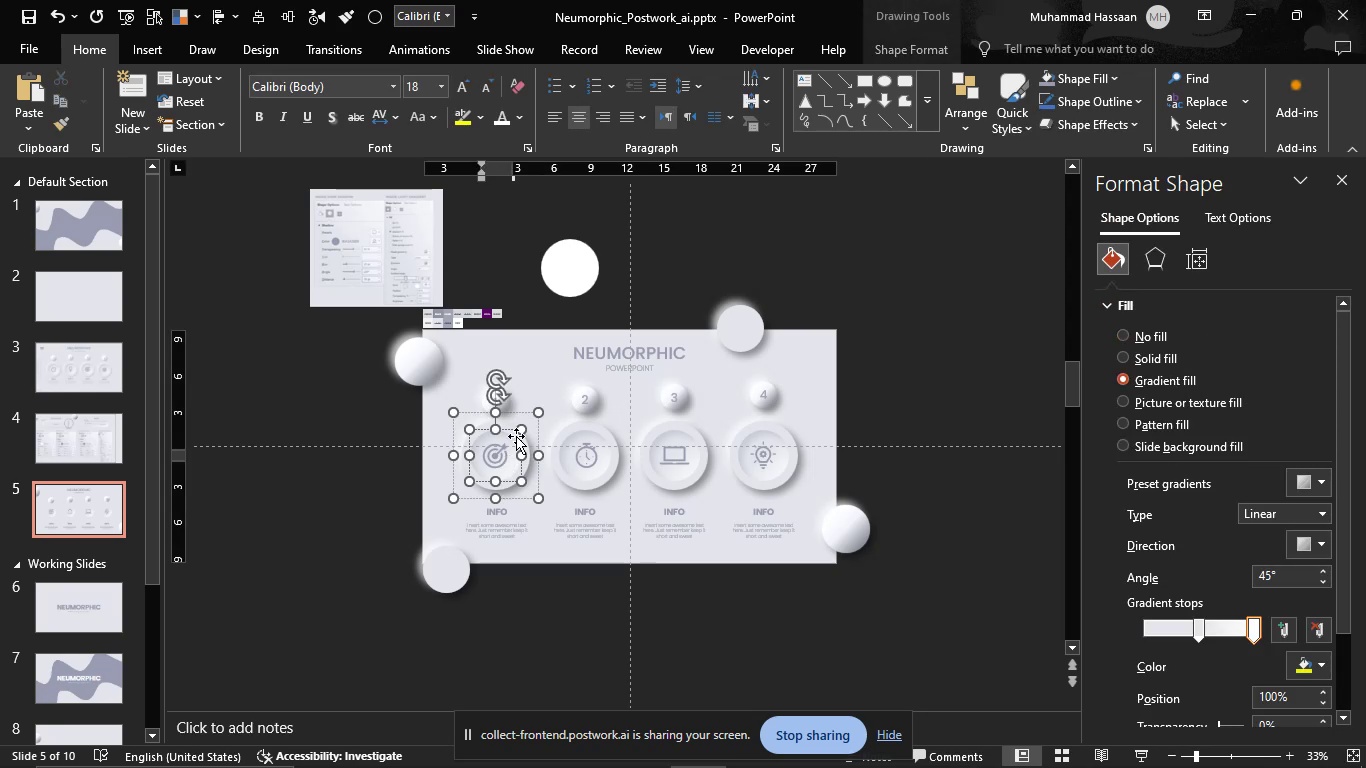 
left_click([527, 363])
 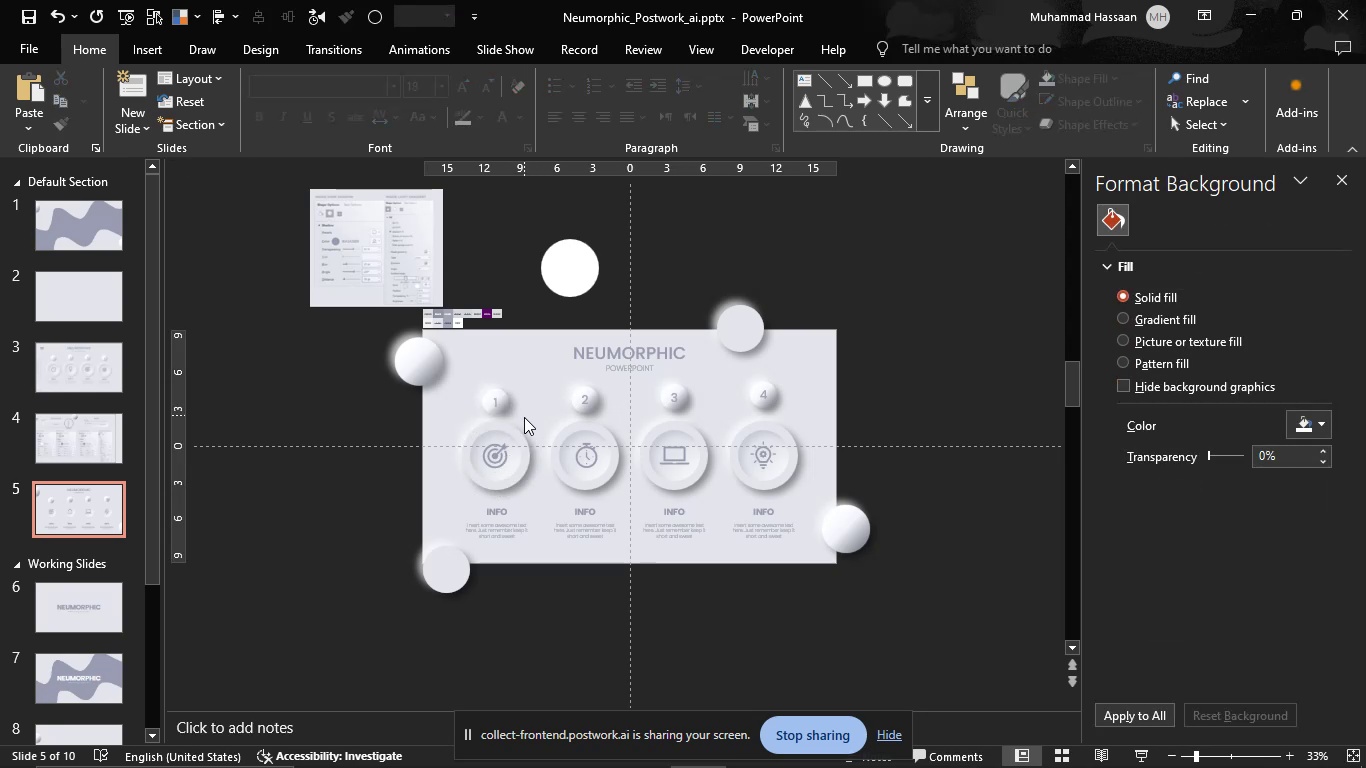 
left_click([524, 420])
 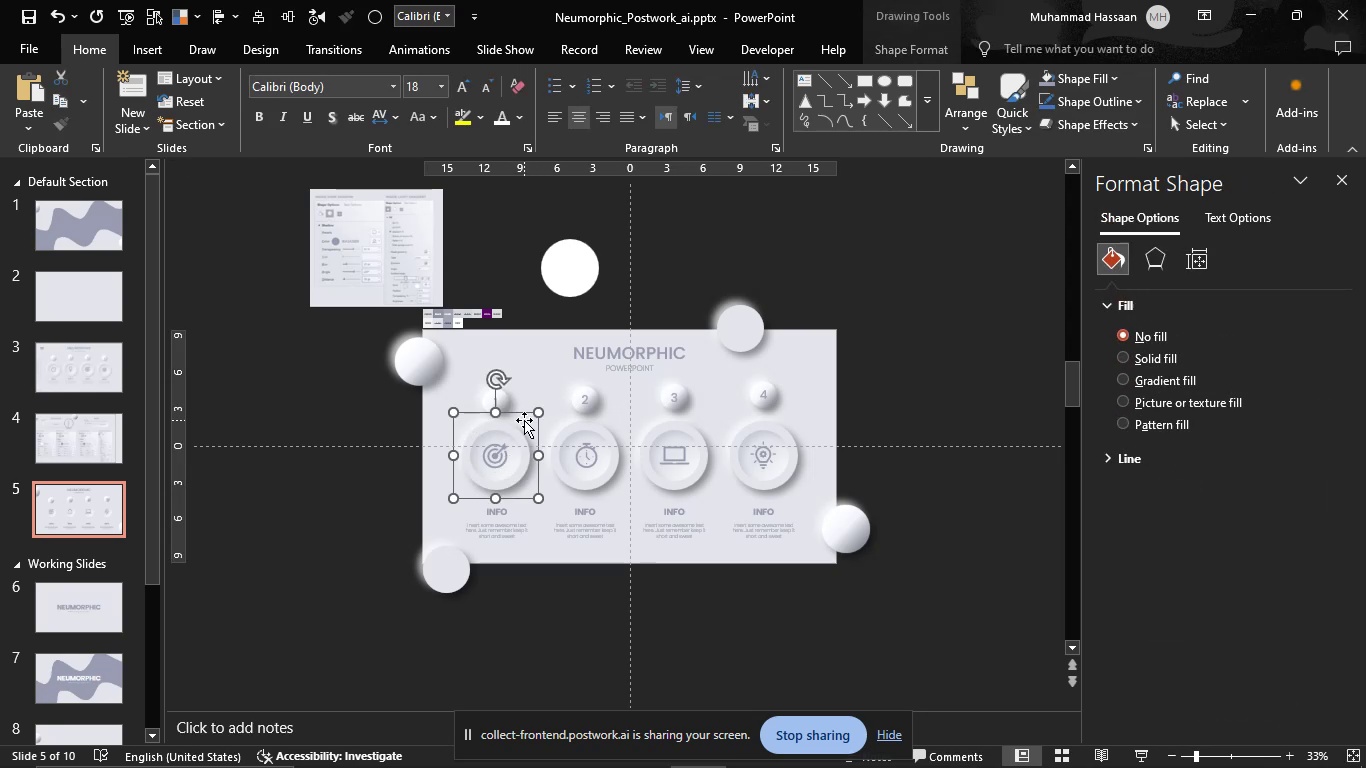 
hold_key(key=ControlLeft, duration=0.64)
scroll: coordinate [524, 420], scroll_direction: up, amount: 5.0
 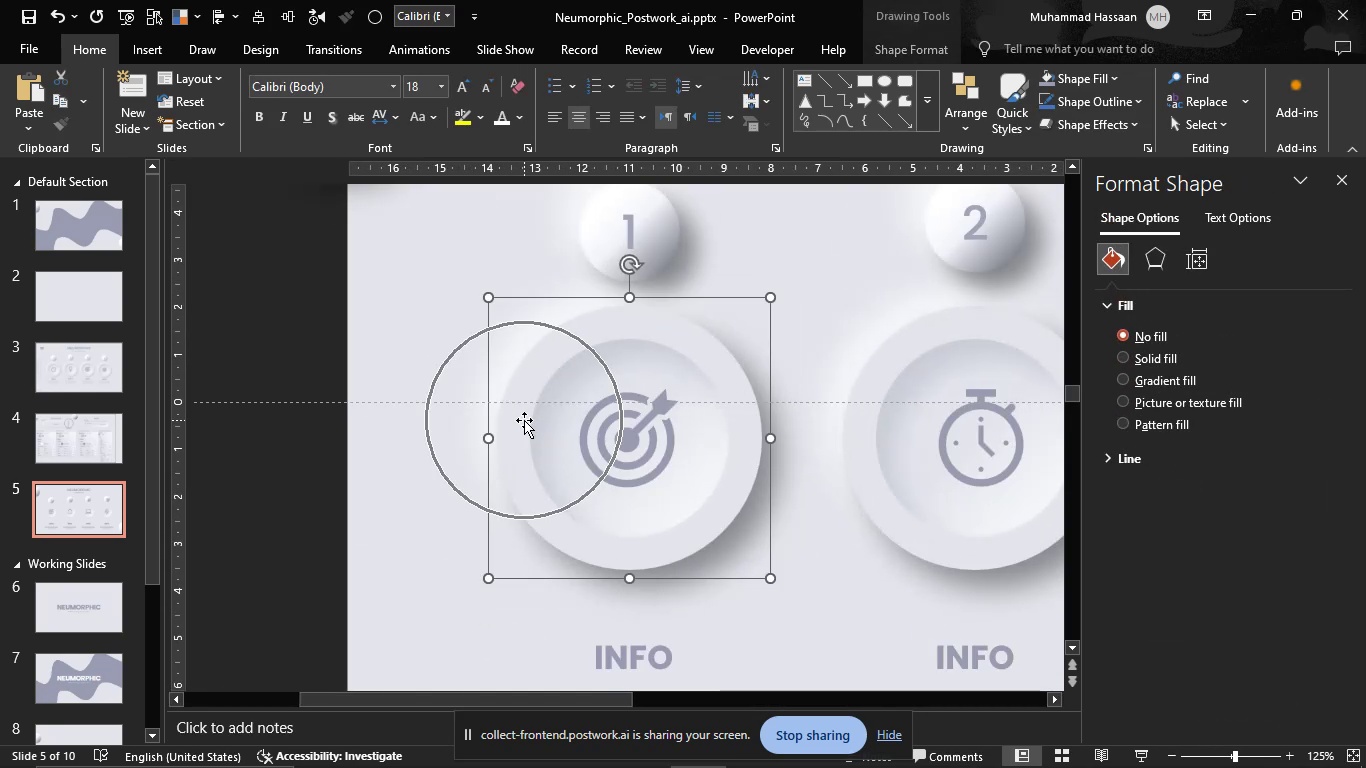 
hold_key(key=ShiftLeft, duration=1.51)
 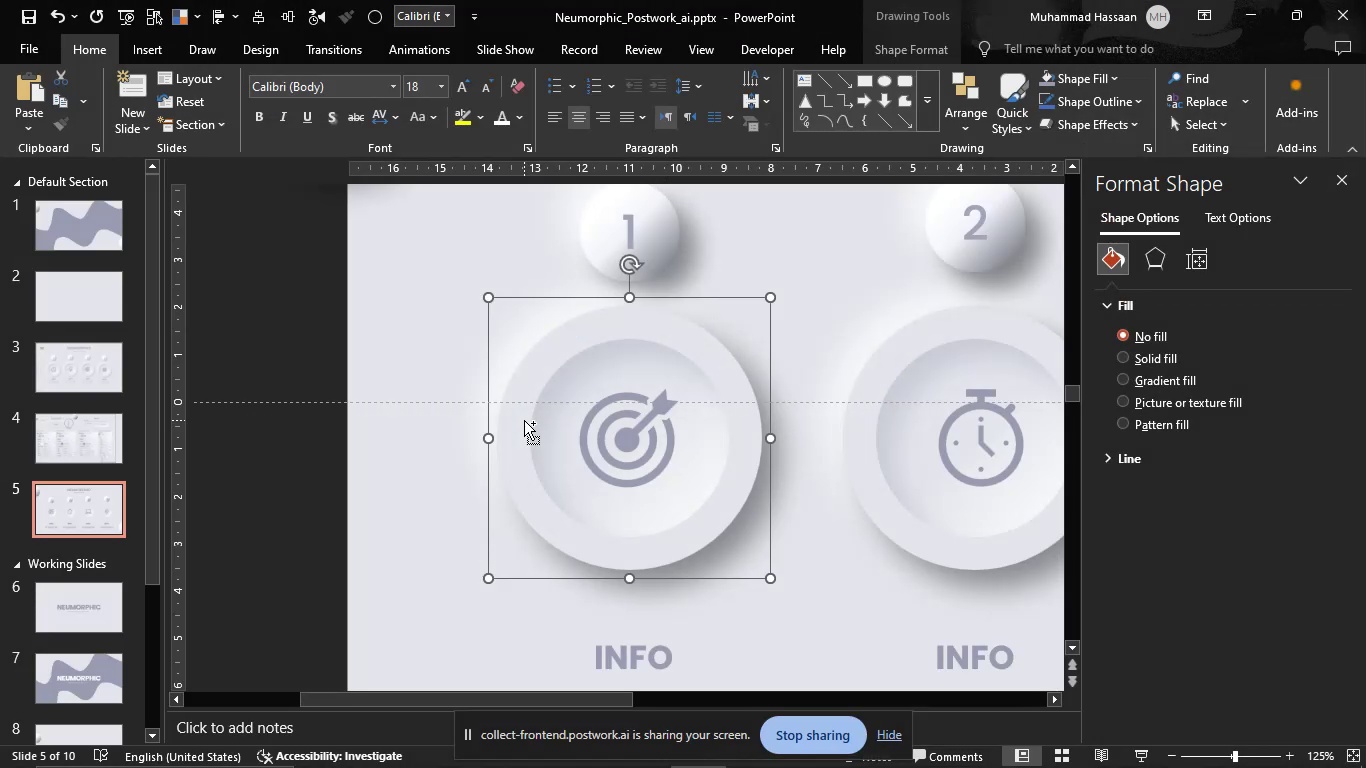 
key(Control+Shift+G)
 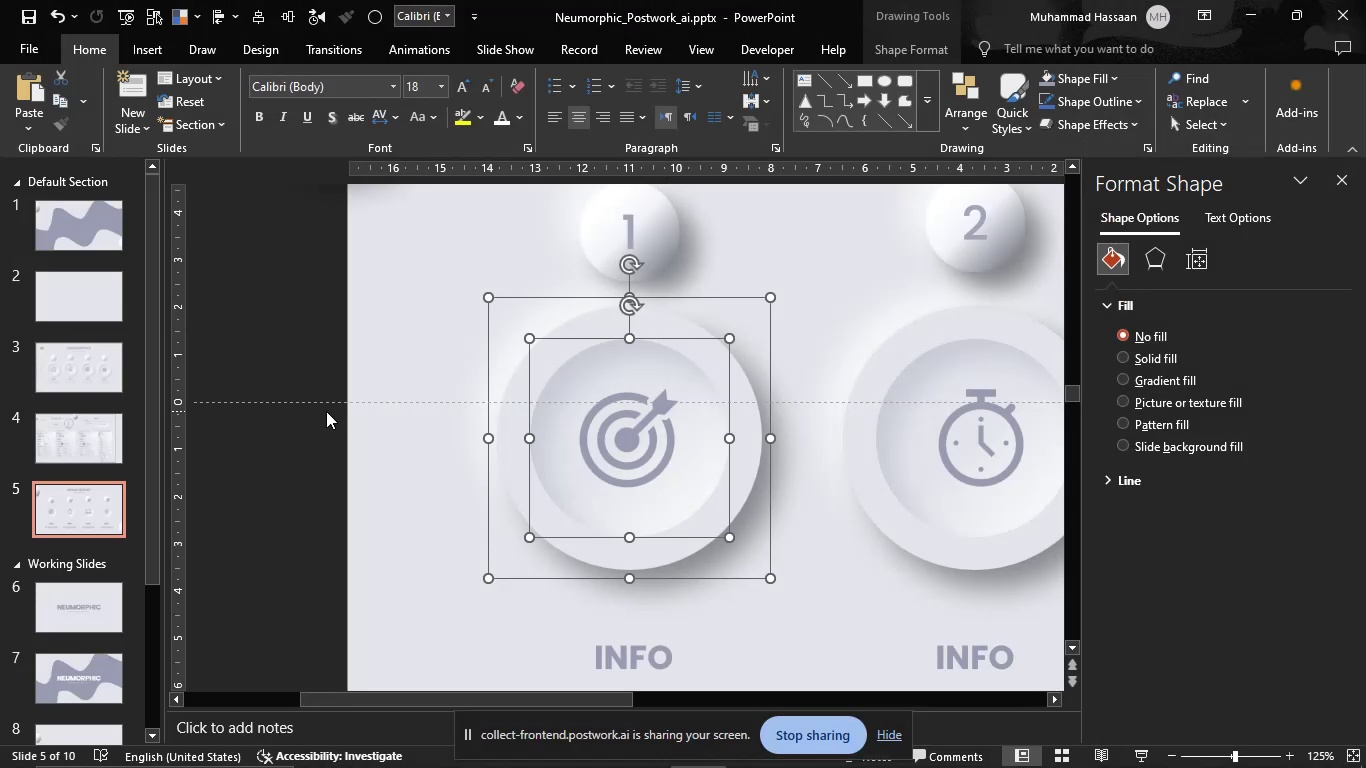 
left_click([326, 411])
 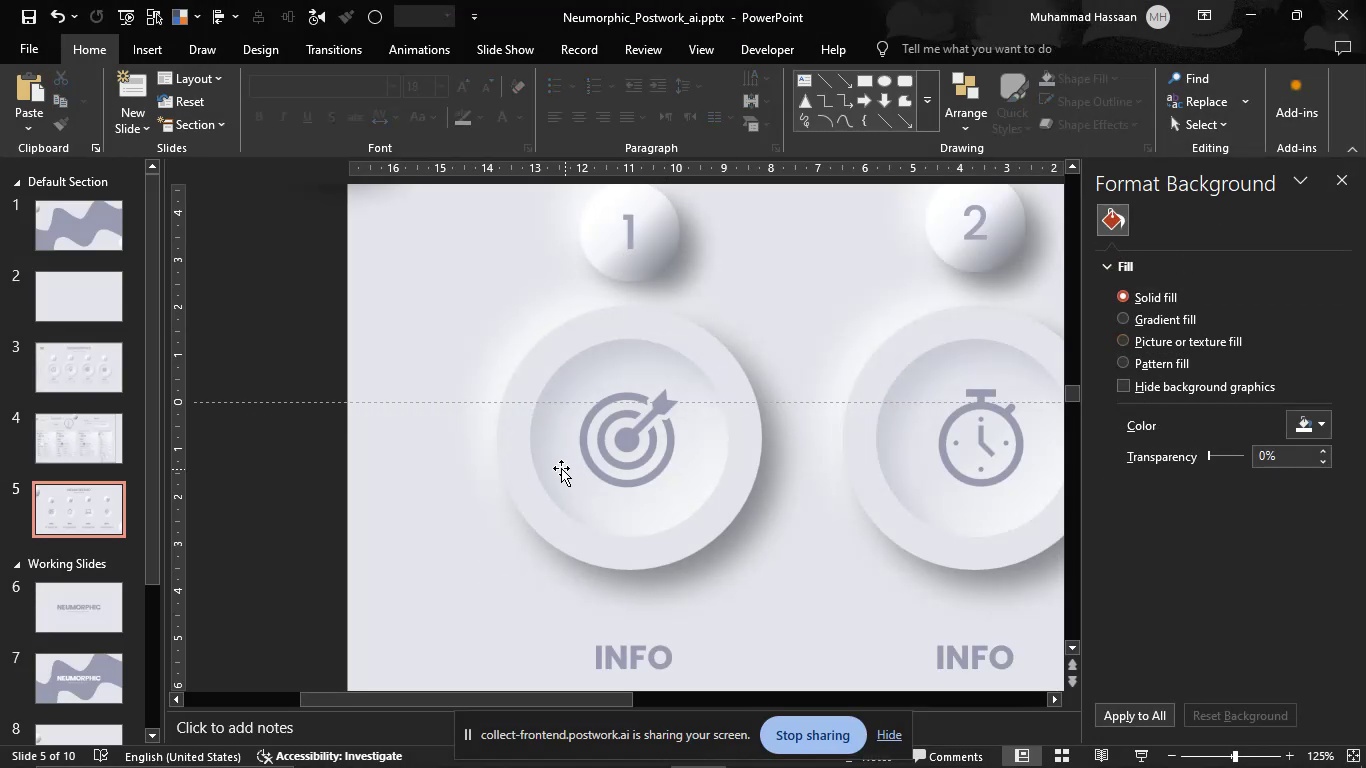 
left_click([558, 468])
 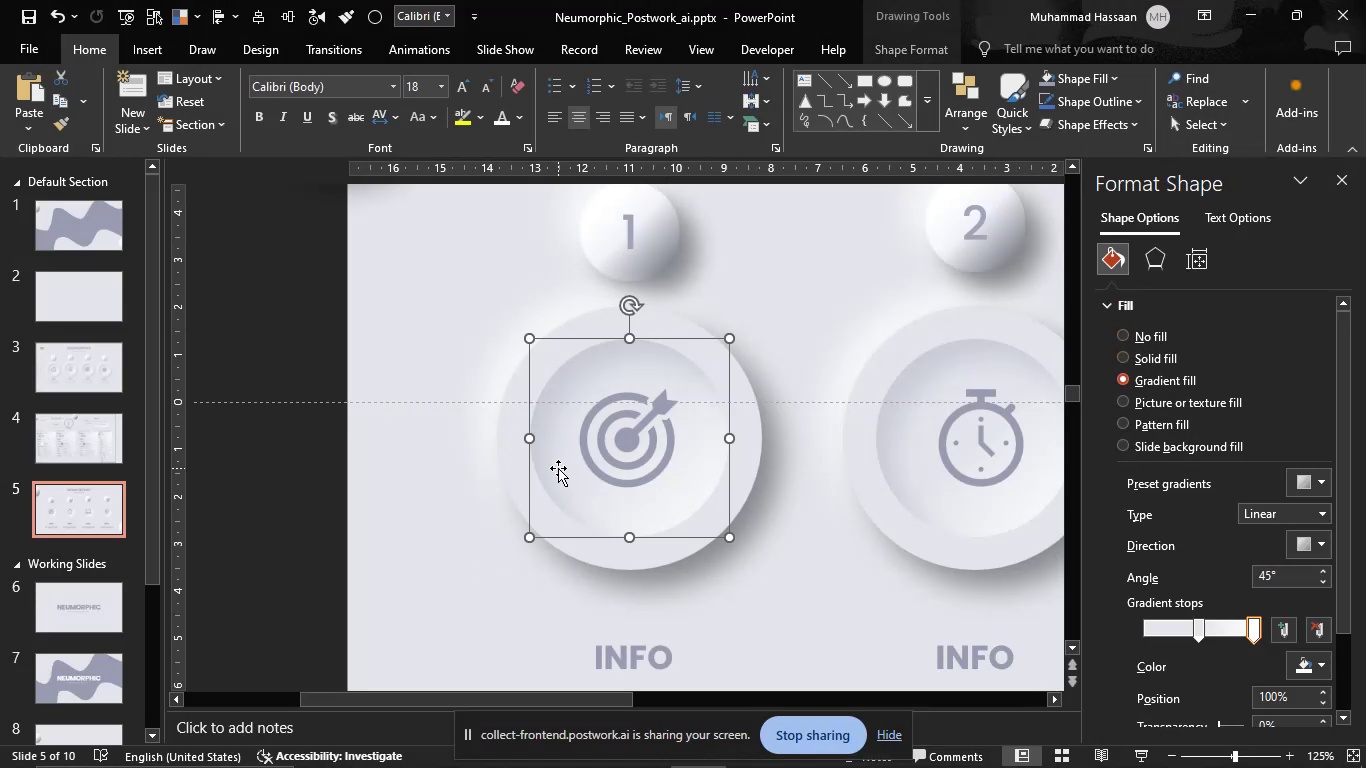 
key(Control+C)
 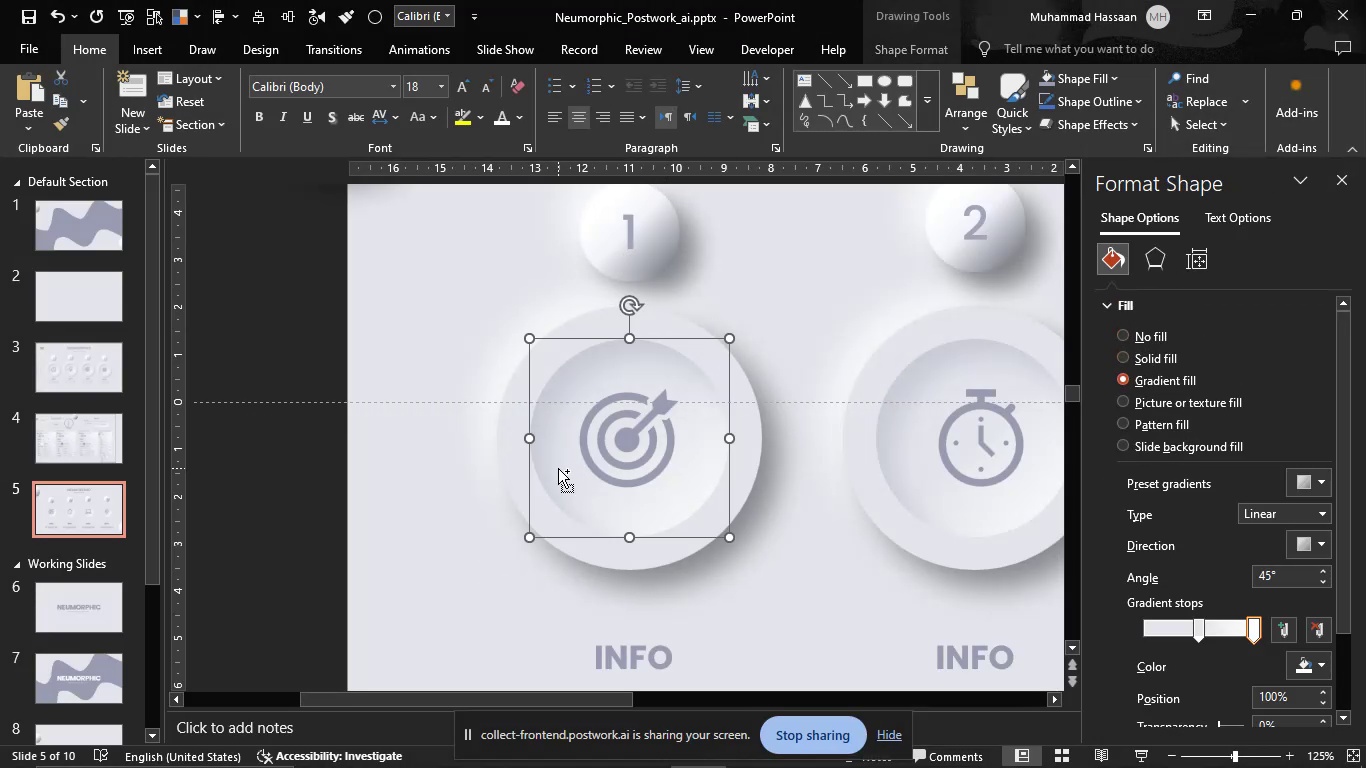 
key(Control+C)
 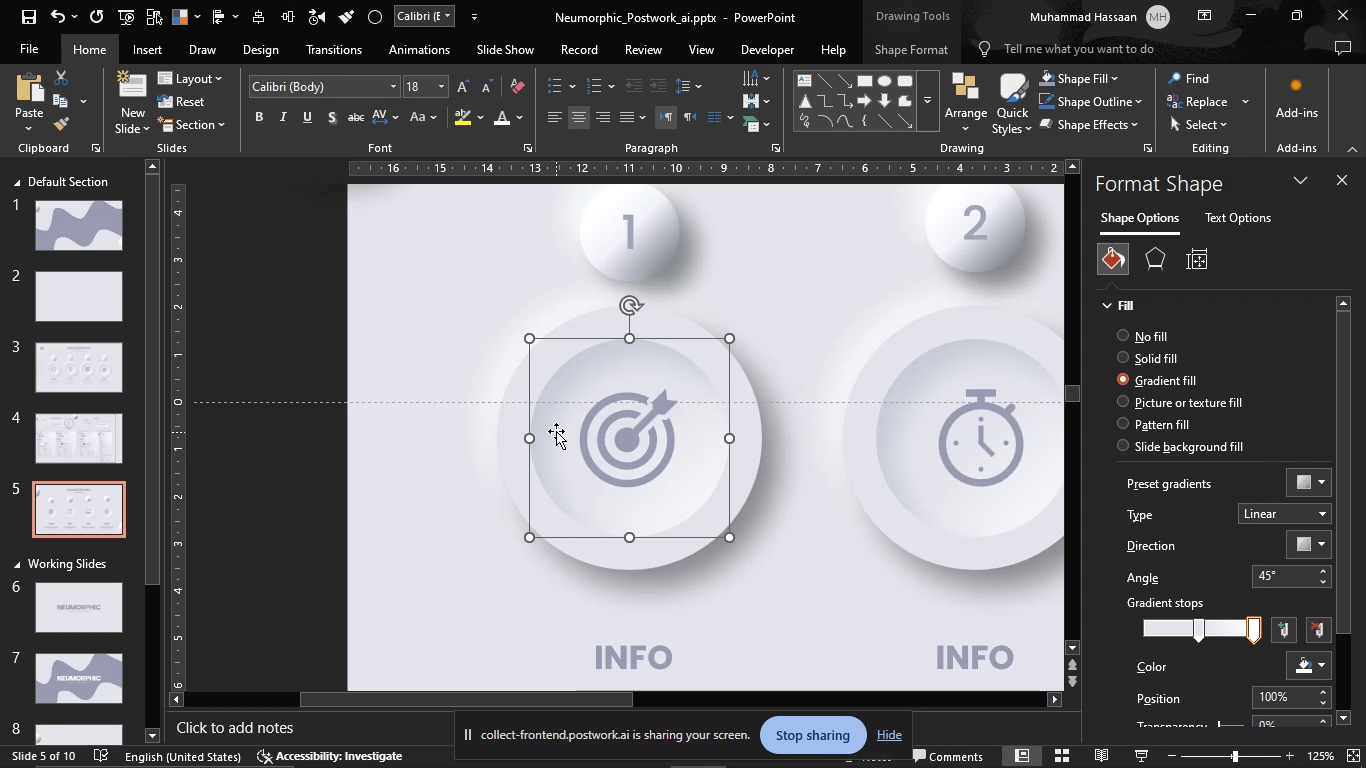 
key(Control+Z)
 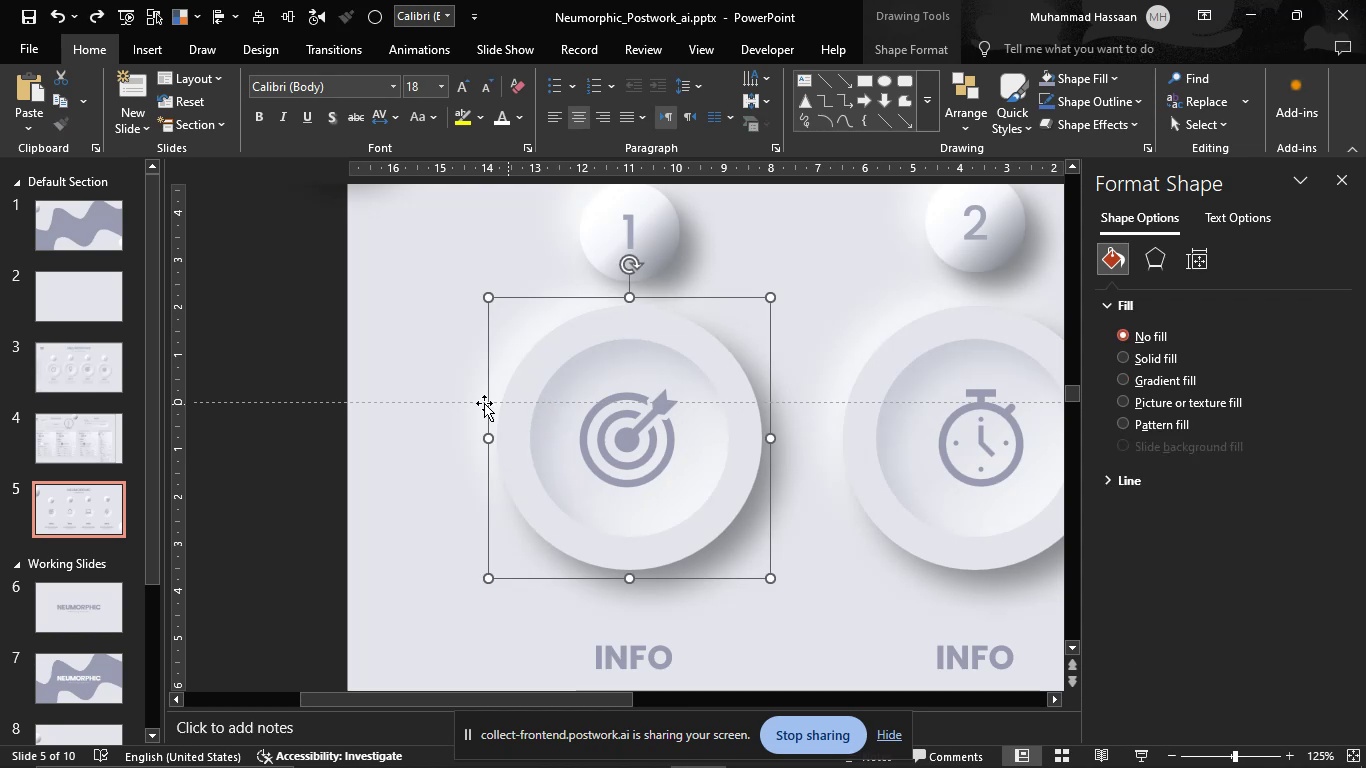 
hold_key(key=ControlLeft, duration=0.74)
 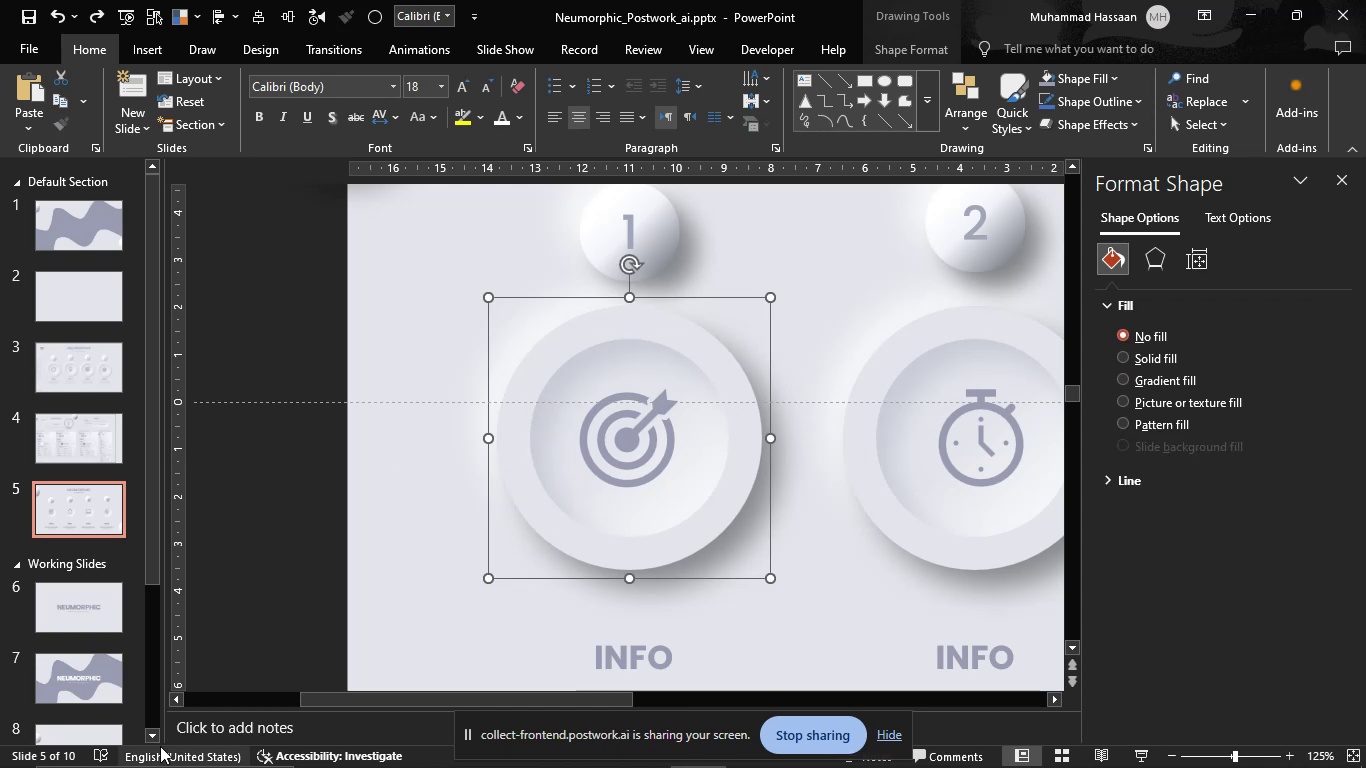 
hold_key(key=ControlLeft, duration=0.73)
 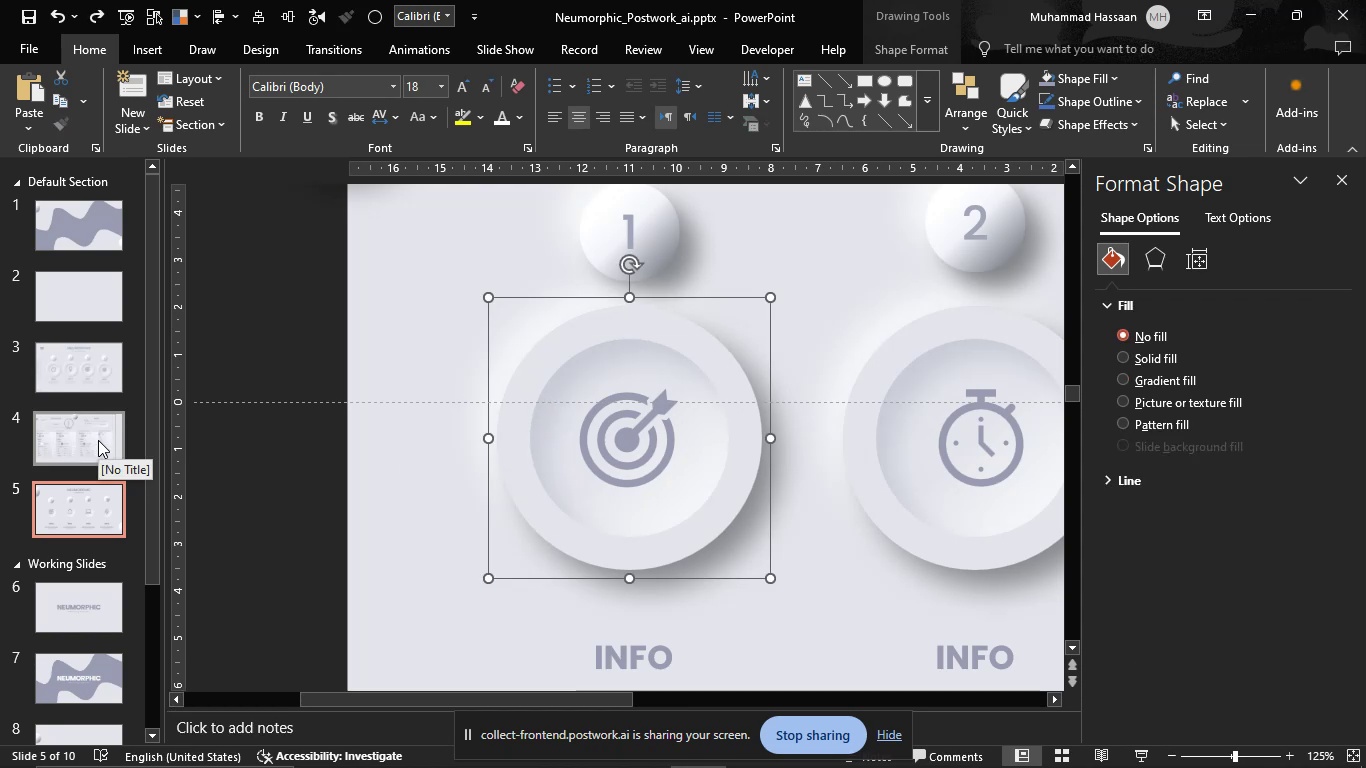 
key(Control+Z)
 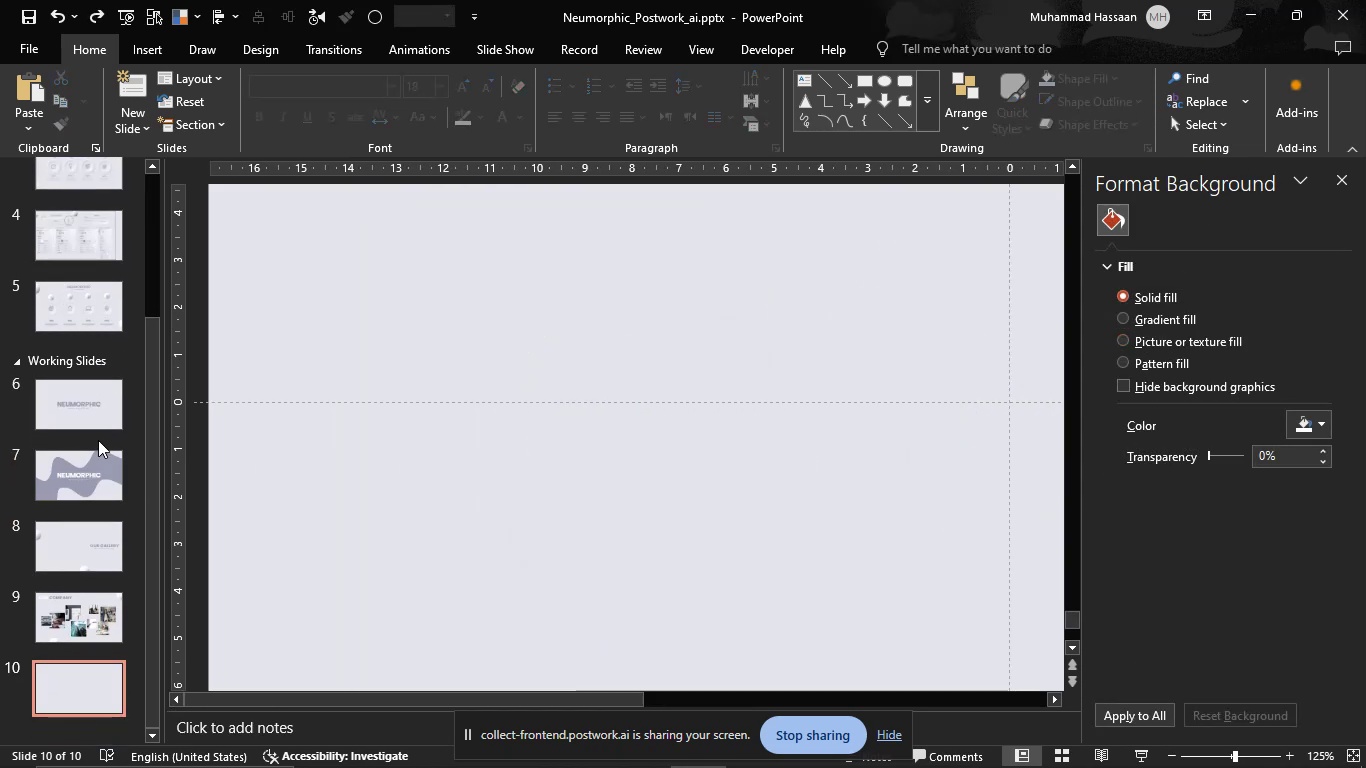 
hold_key(key=ControlLeft, duration=1.53)
scroll: coordinate [344, 618], scroll_direction: down, amount: 5.0
 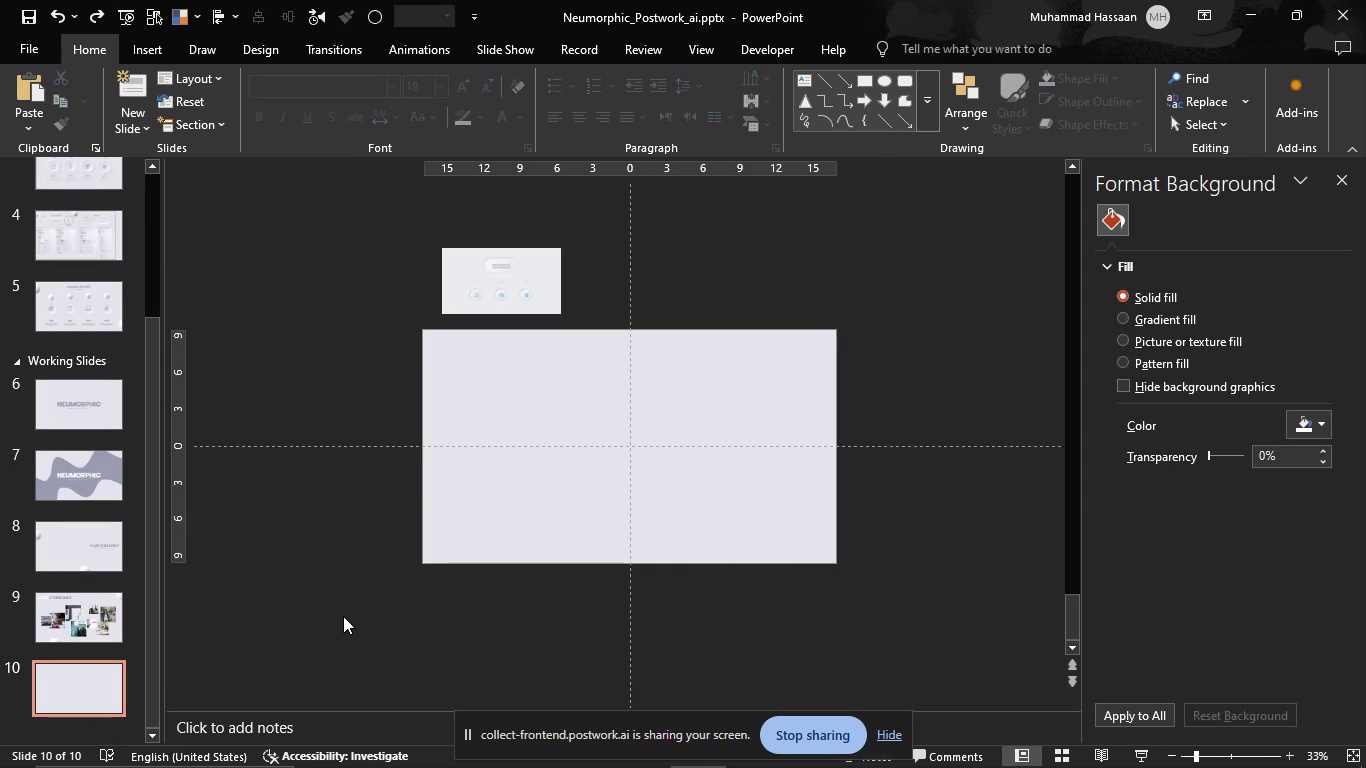 
scroll: coordinate [343, 616], scroll_direction: up, amount: 1.0
 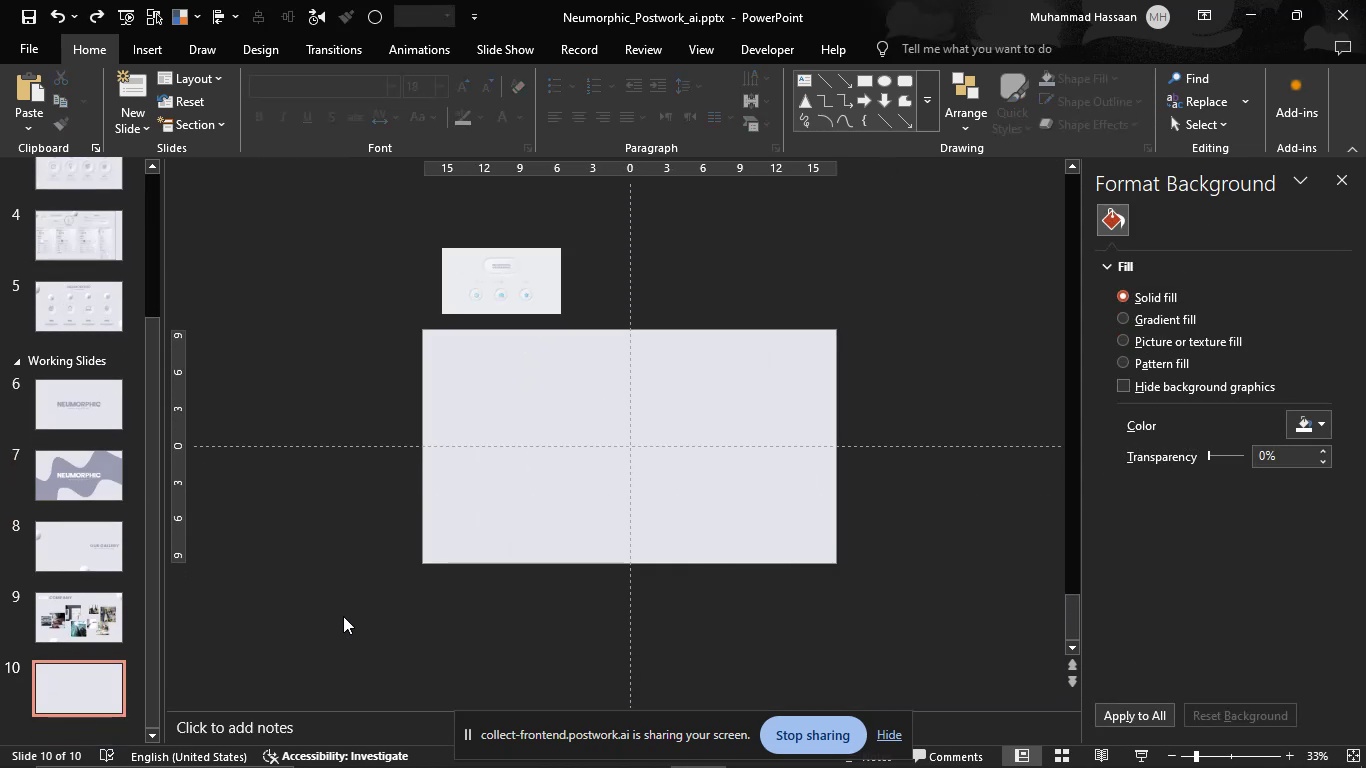 
key(Control+Y)
 